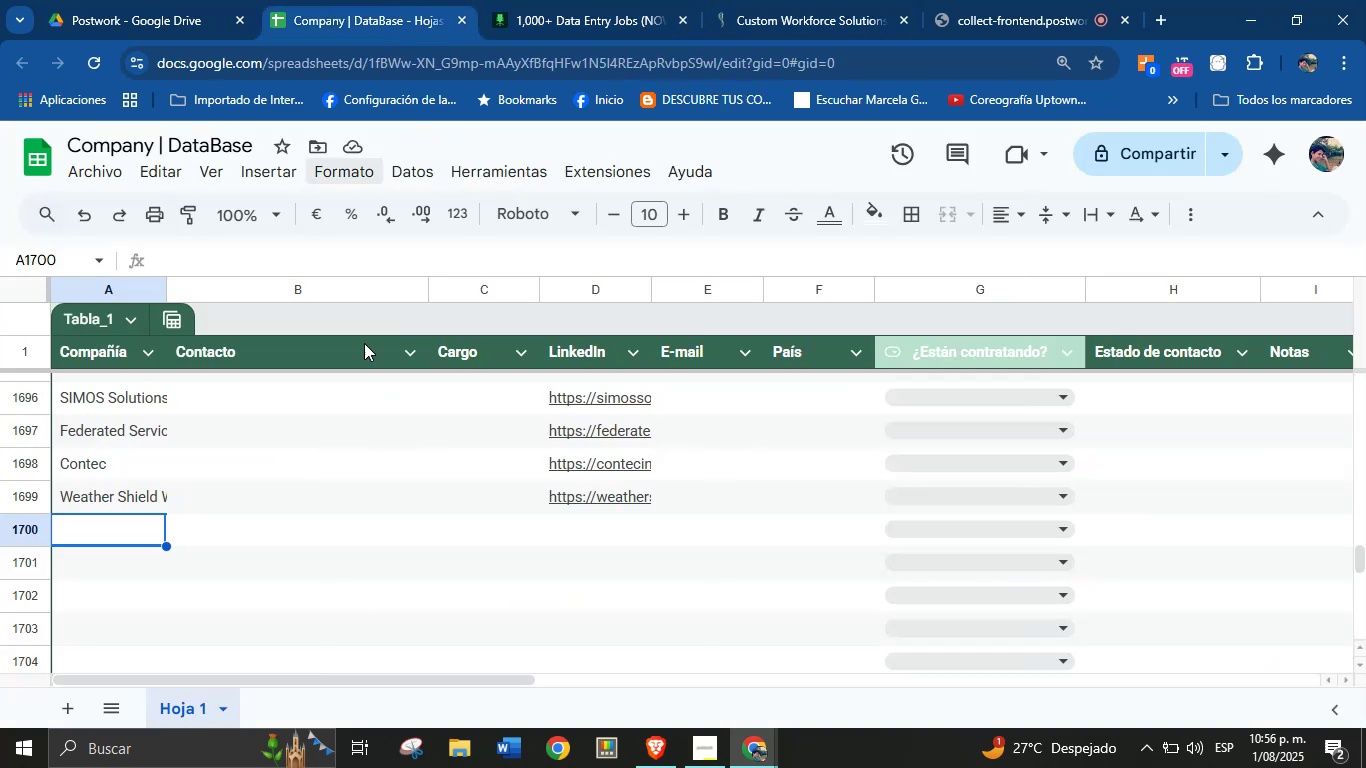 
key(Control+V)
 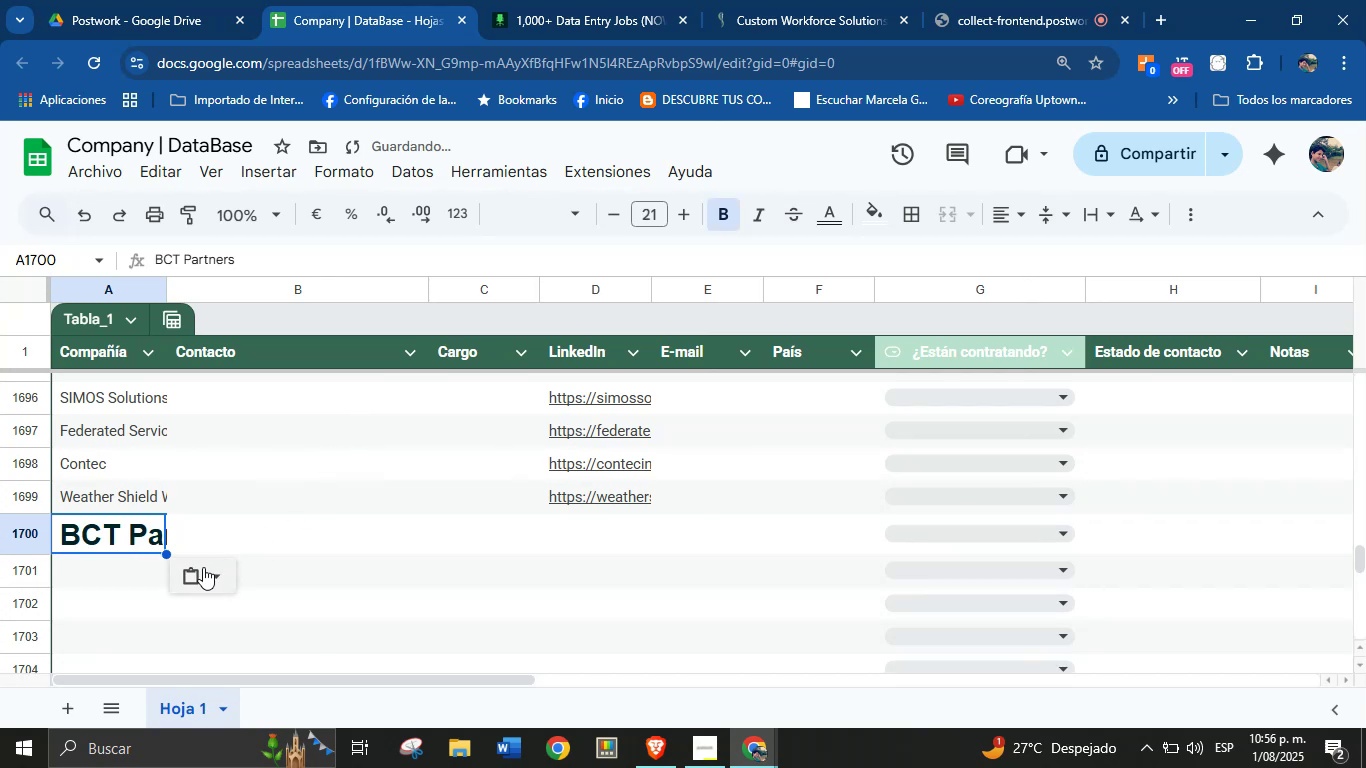 
left_click([212, 578])
 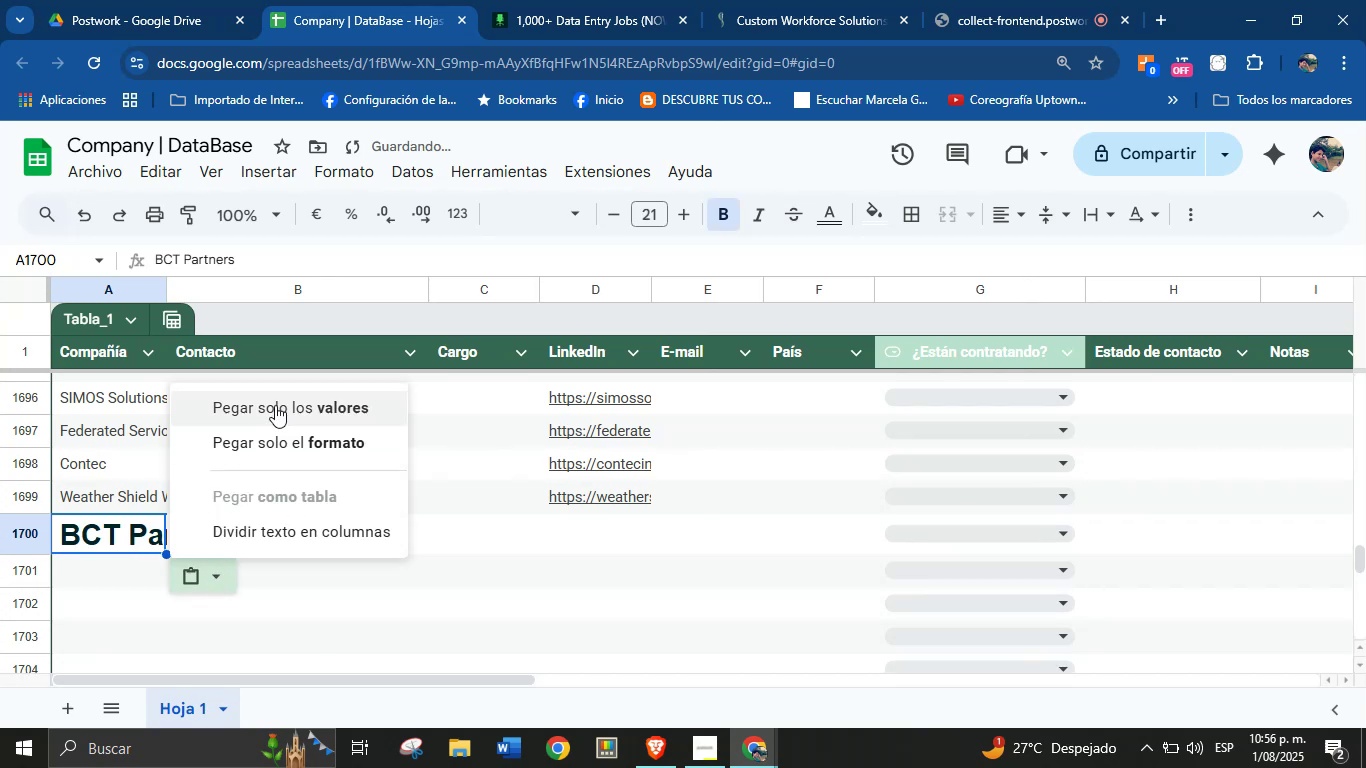 
left_click([275, 404])
 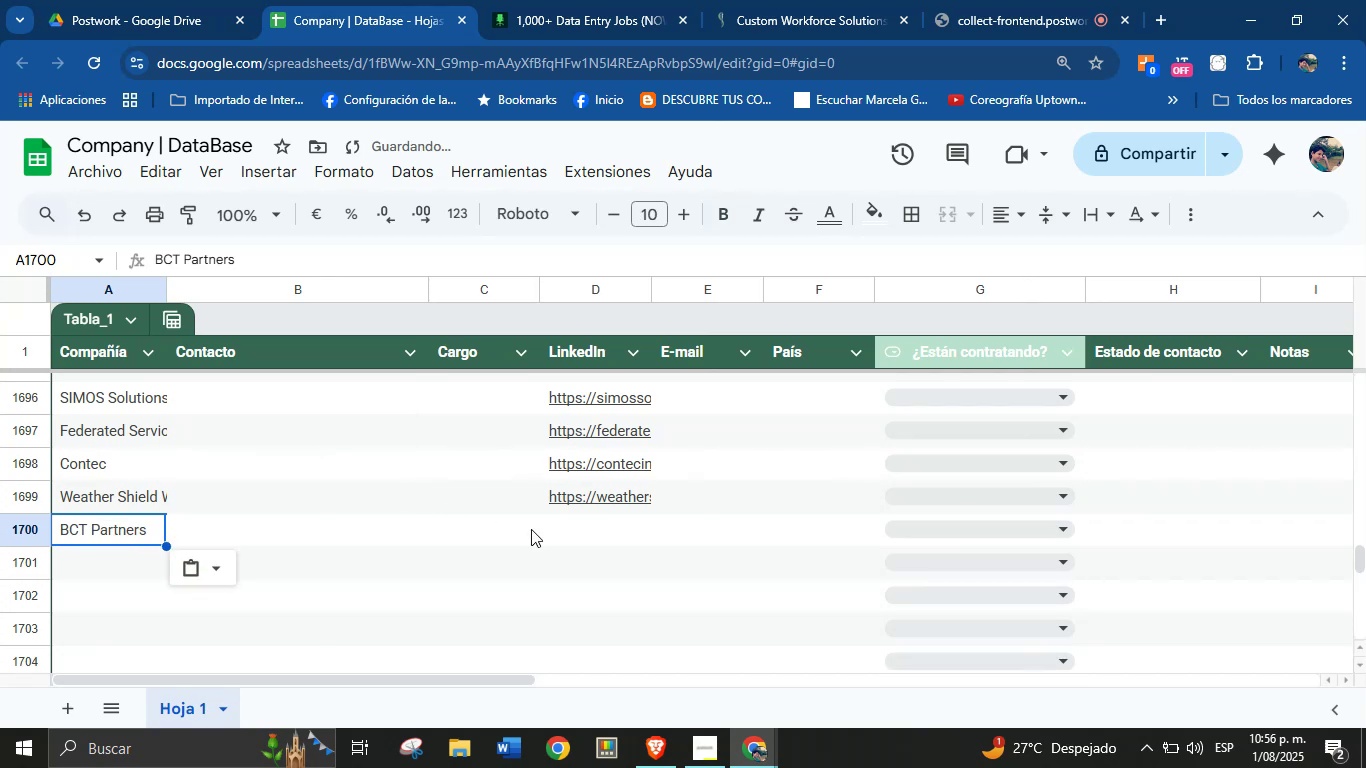 
left_click([562, 526])
 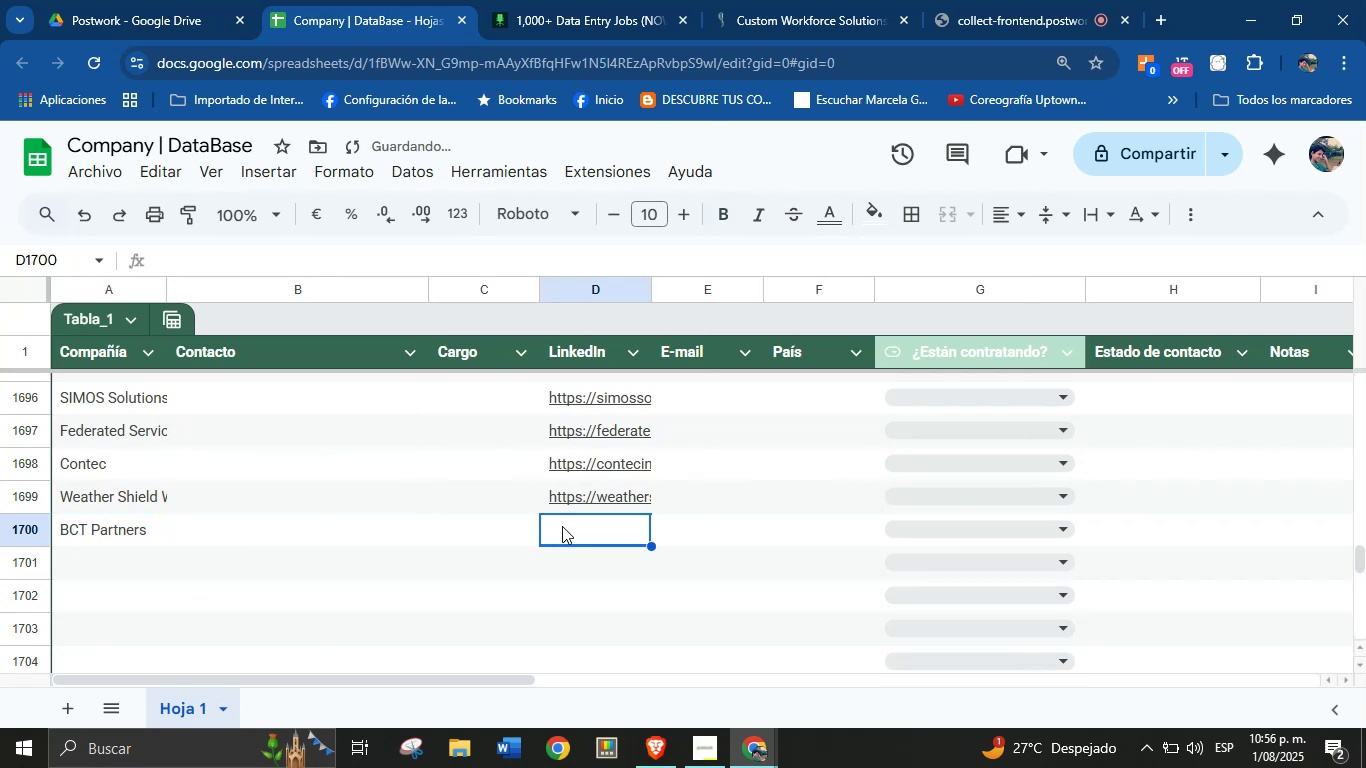 
key(Meta+V)
 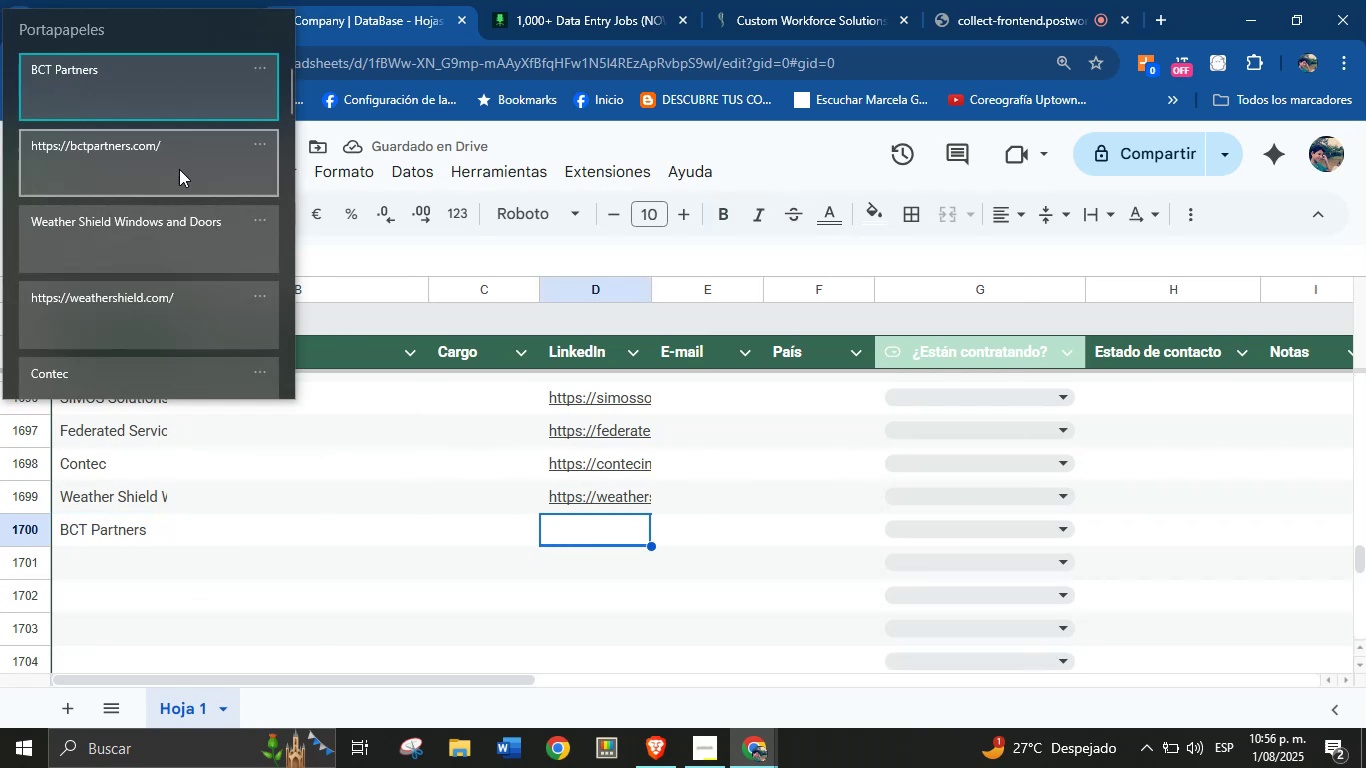 
left_click([179, 159])
 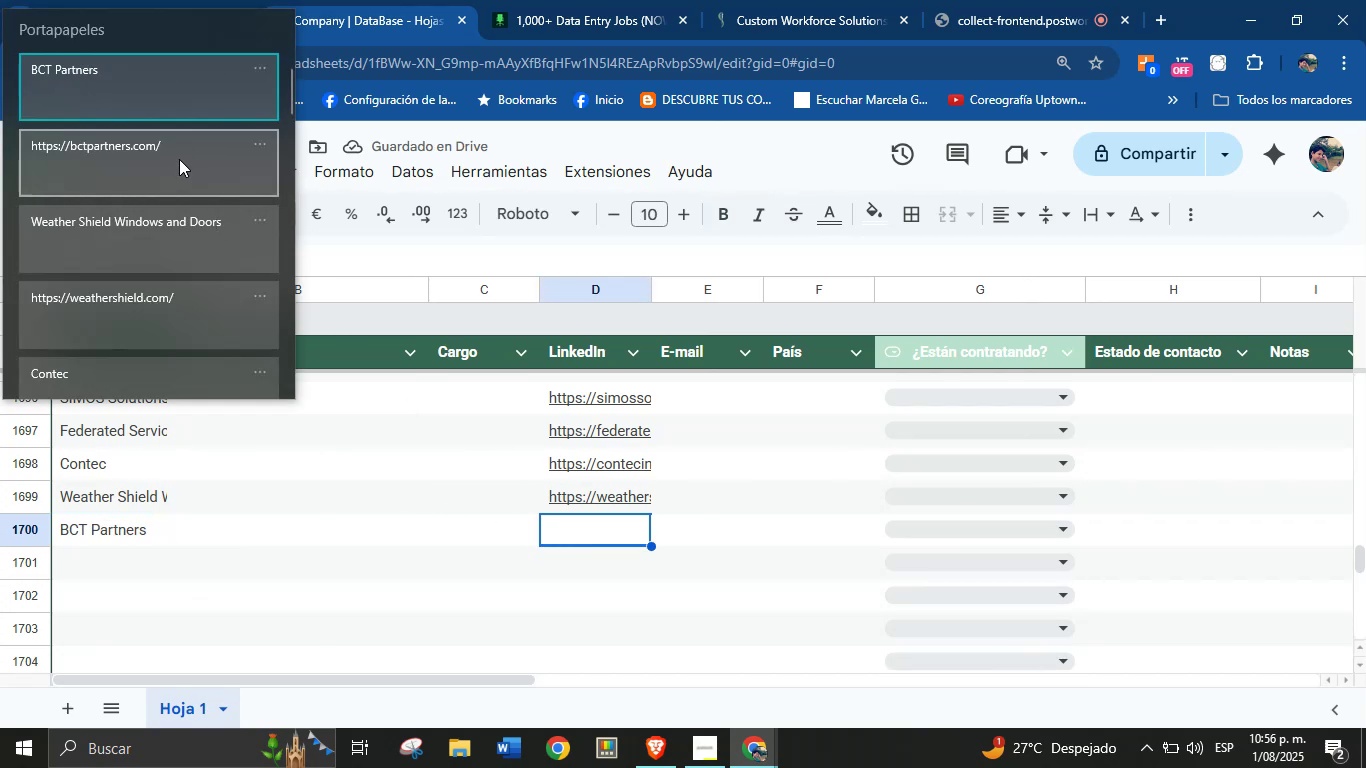 
key(Control+ControlLeft)
 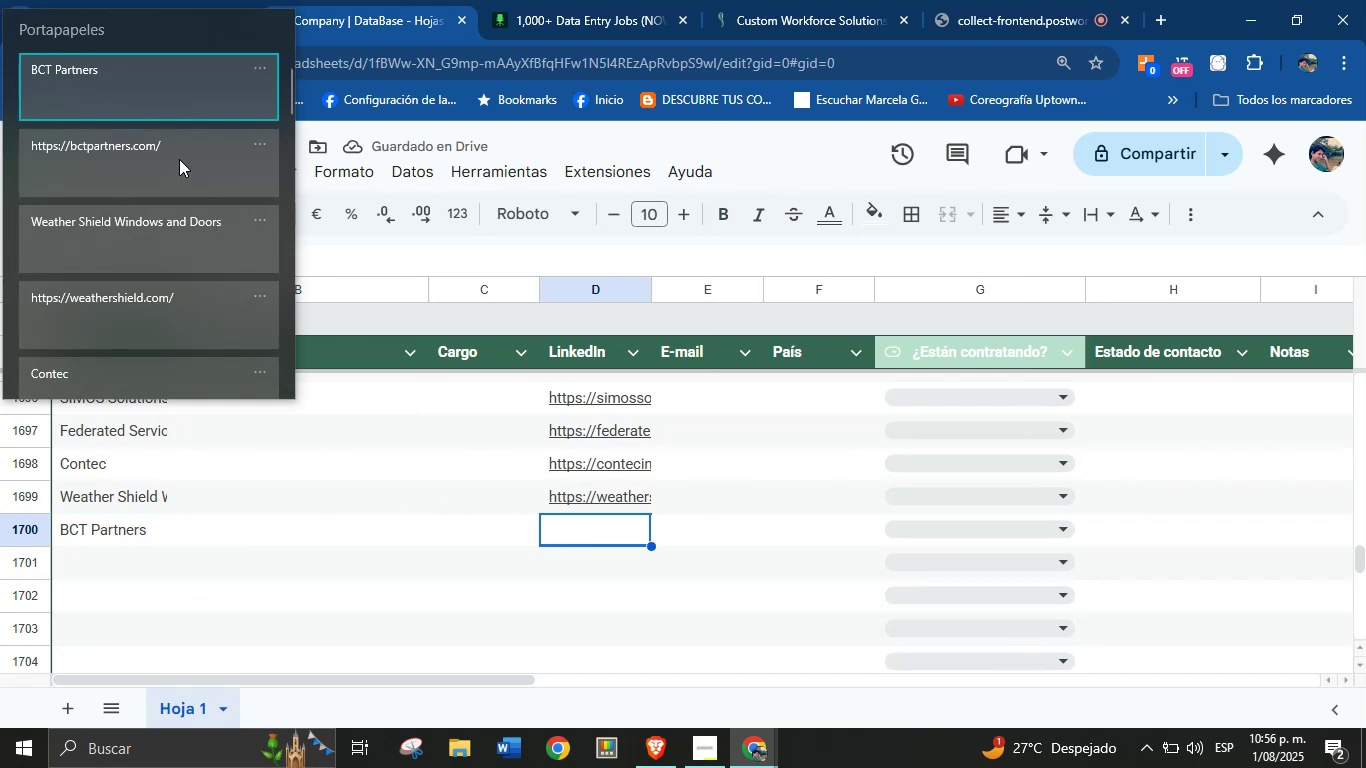 
key(Control+V)
 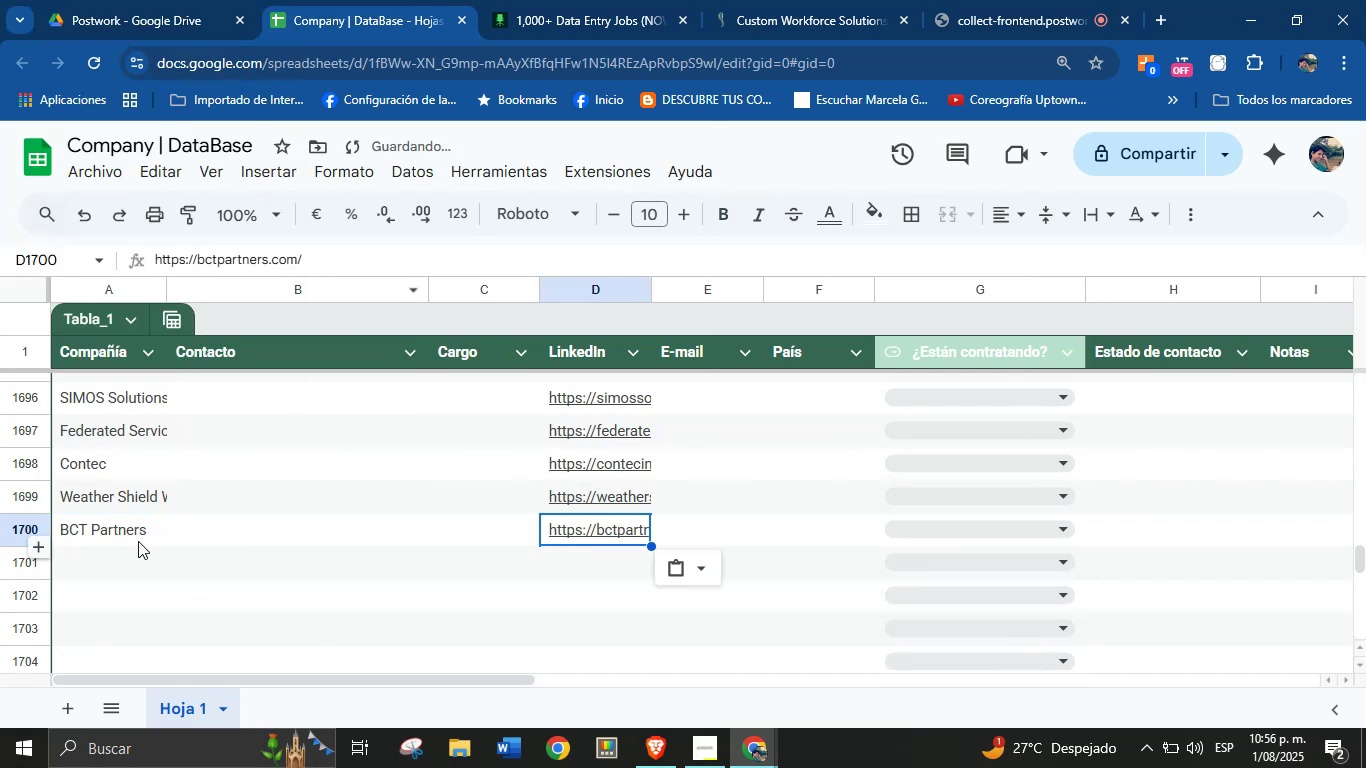 
left_click([119, 557])
 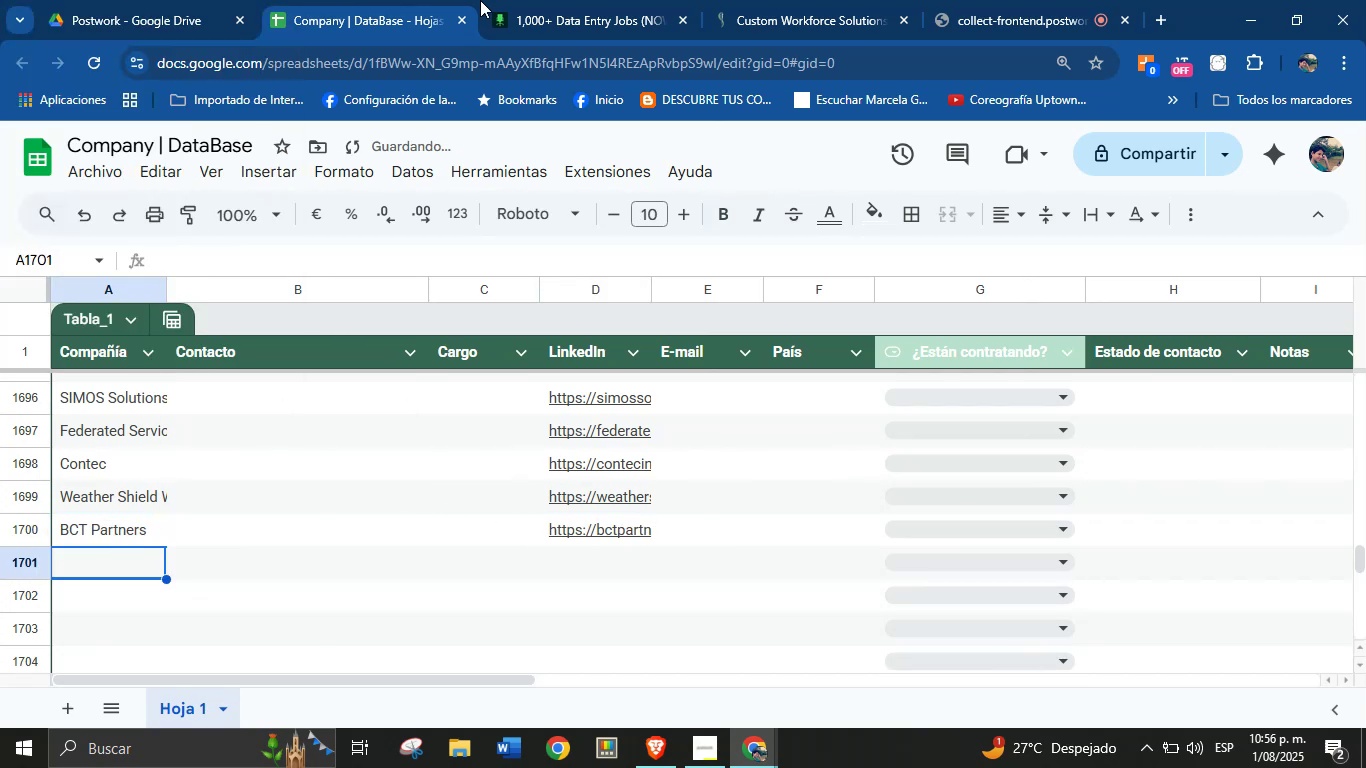 
left_click([599, 0])
 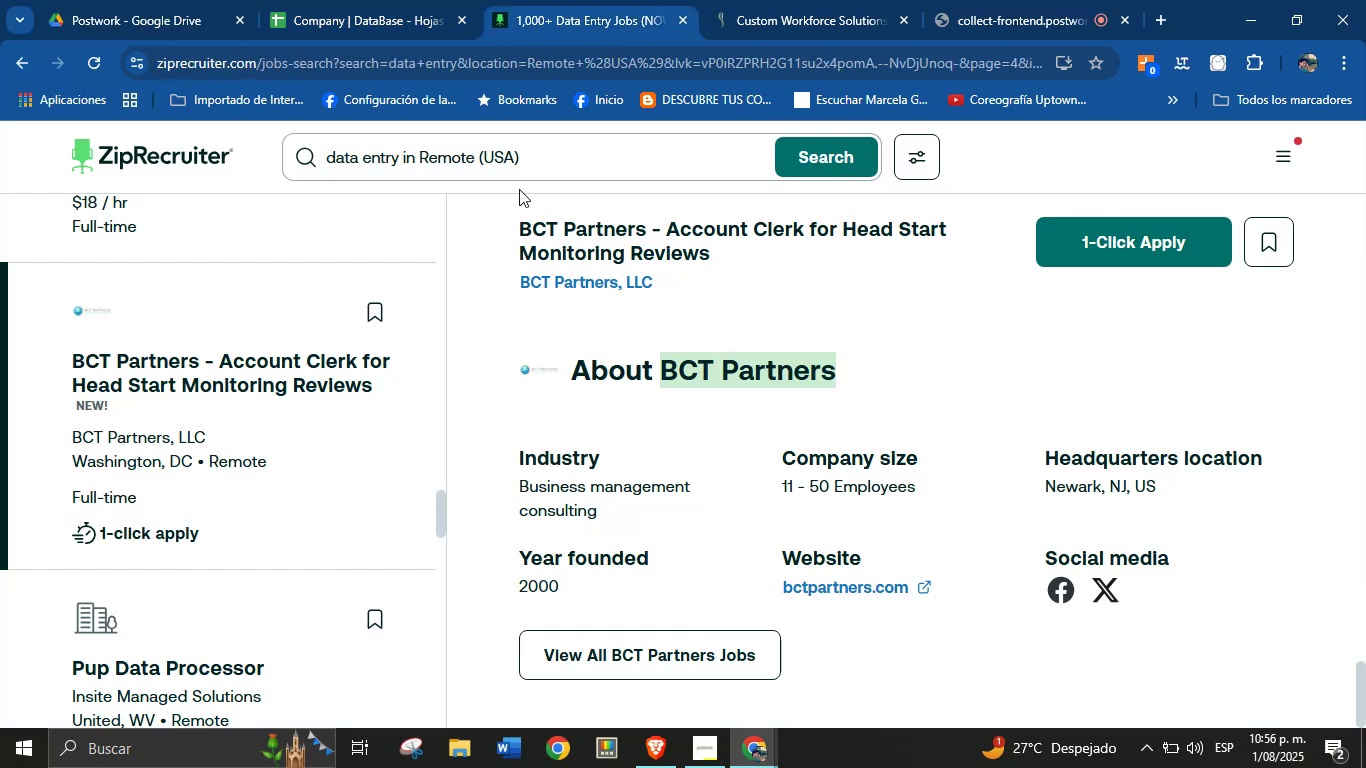 
scroll: coordinate [179, 498], scroll_direction: down, amount: 6.0
 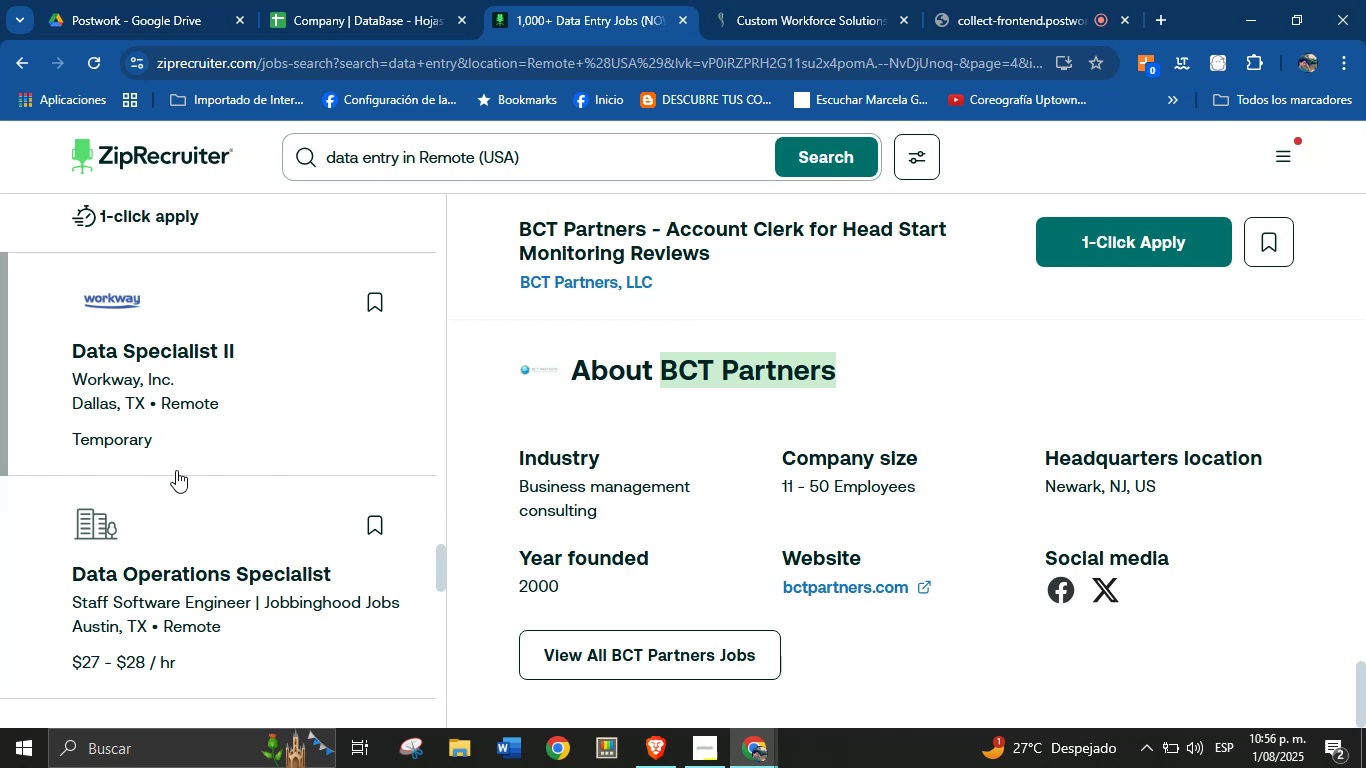 
scroll: coordinate [348, 451], scroll_direction: up, amount: 5.0
 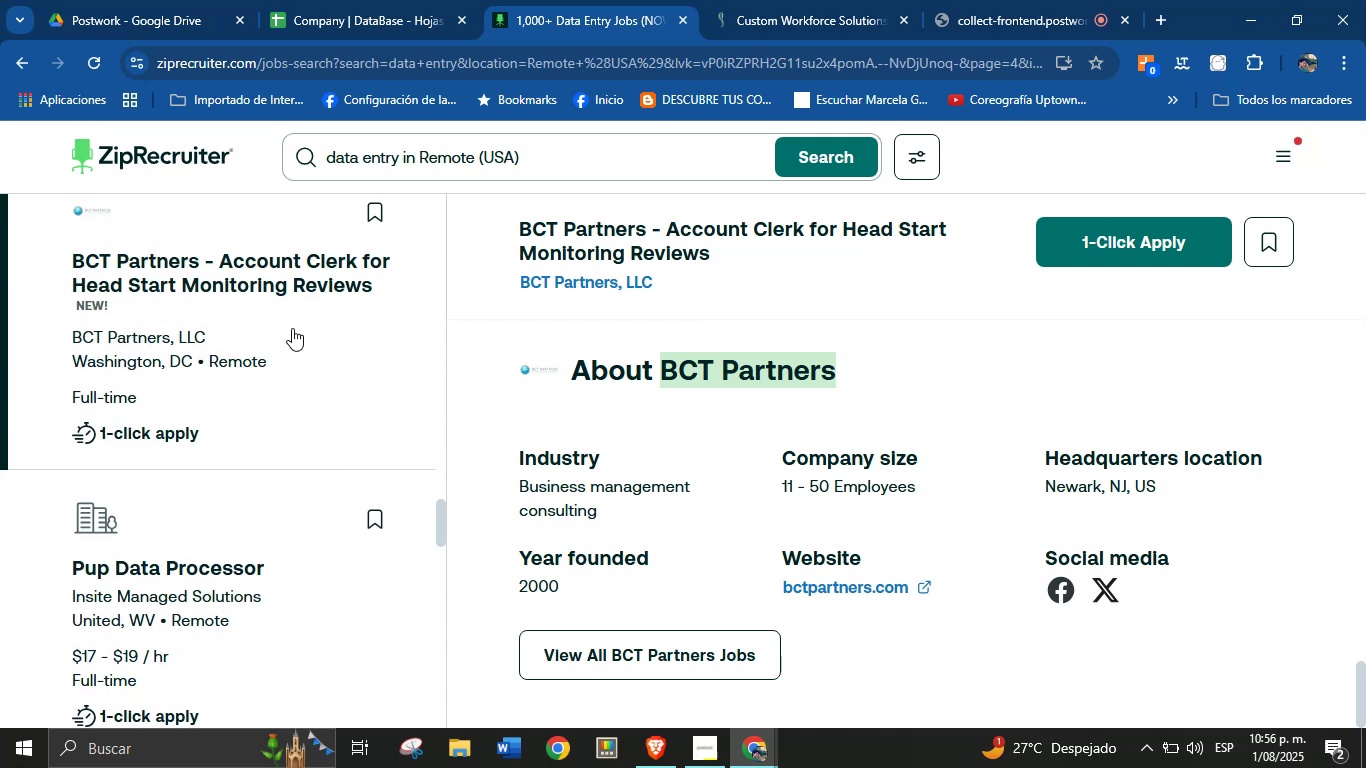 
scroll: coordinate [201, 537], scroll_direction: down, amount: 3.0
 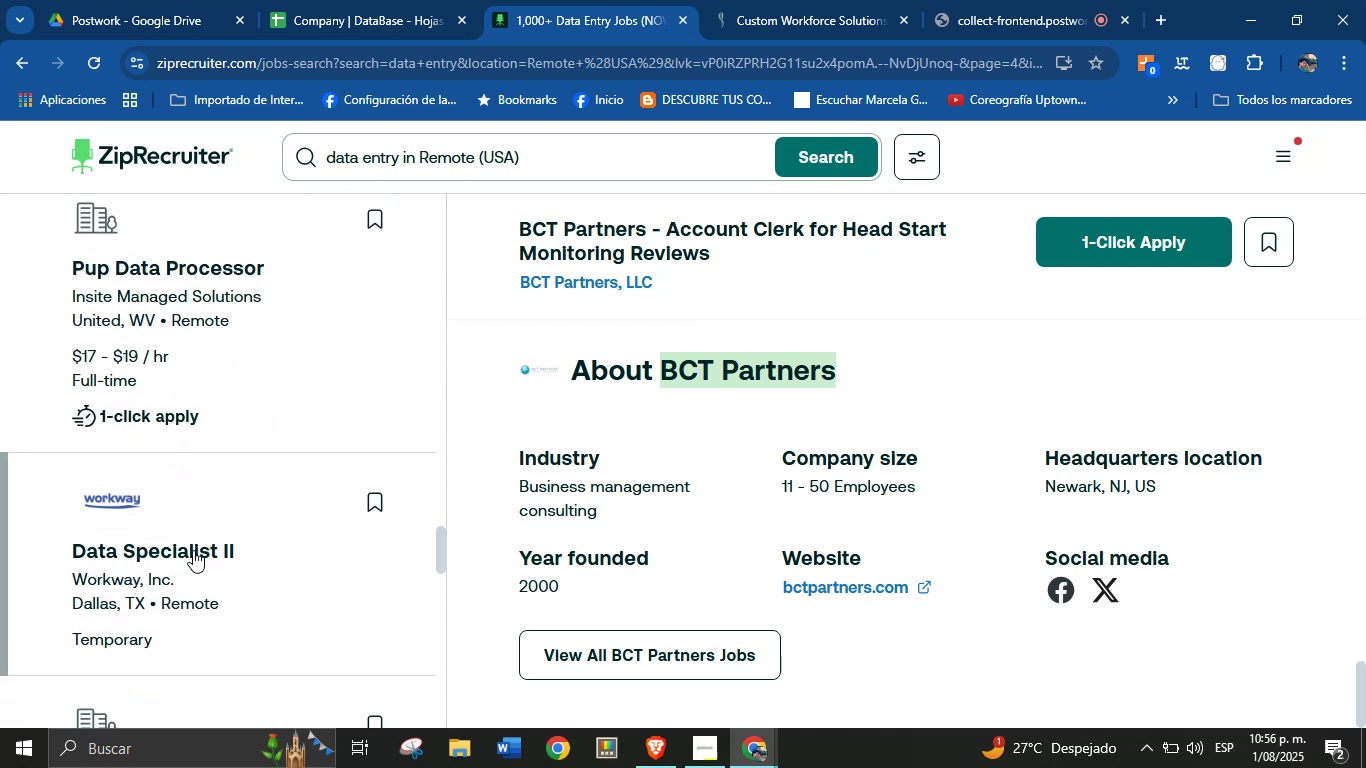 
left_click([193, 550])
 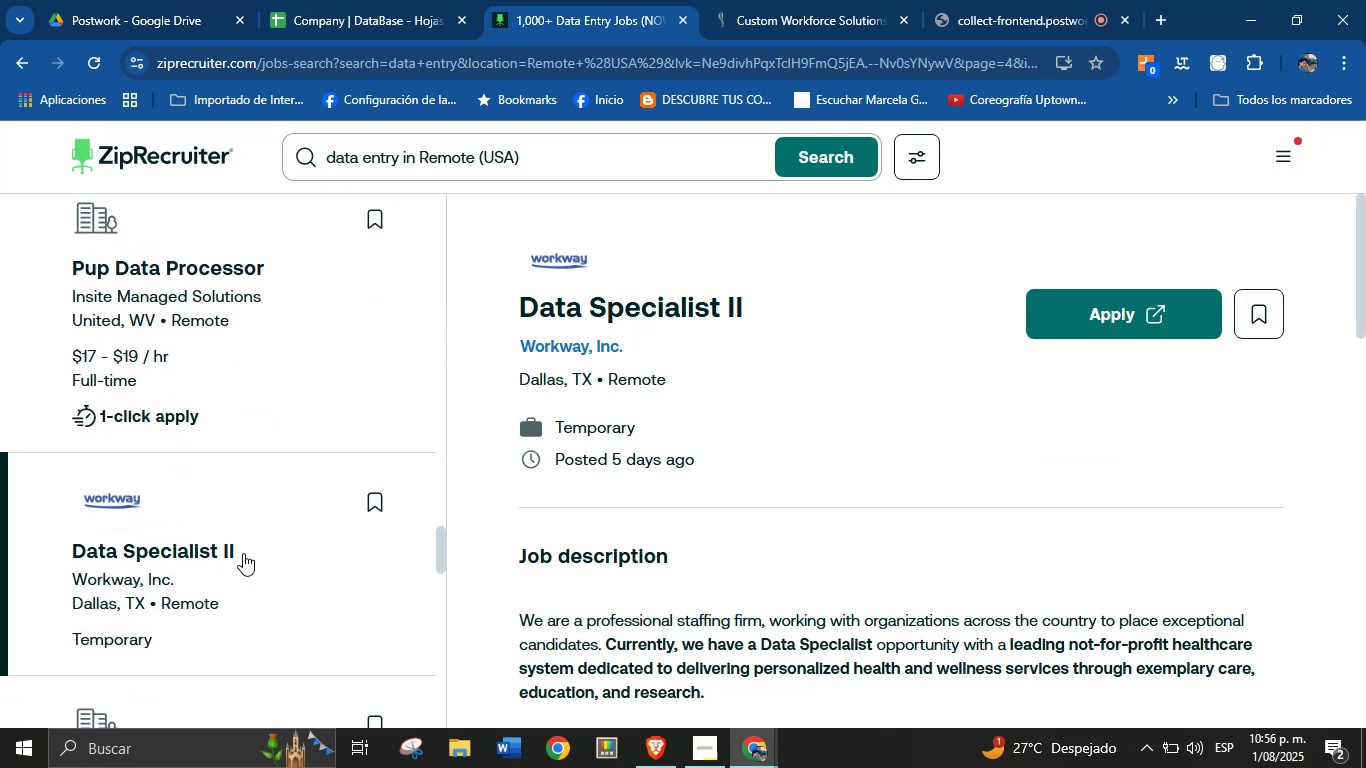 
scroll: coordinate [727, 497], scroll_direction: down, amount: 15.0
 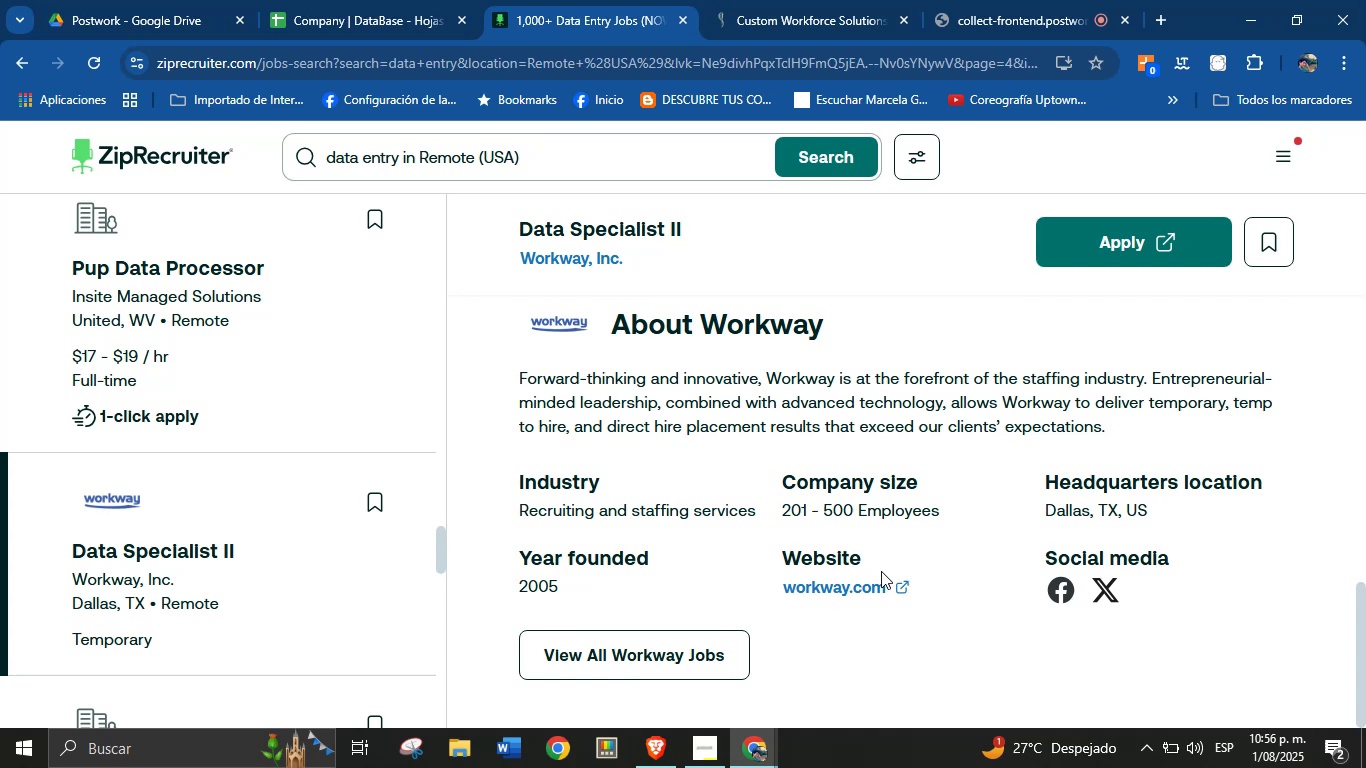 
right_click([881, 582])
 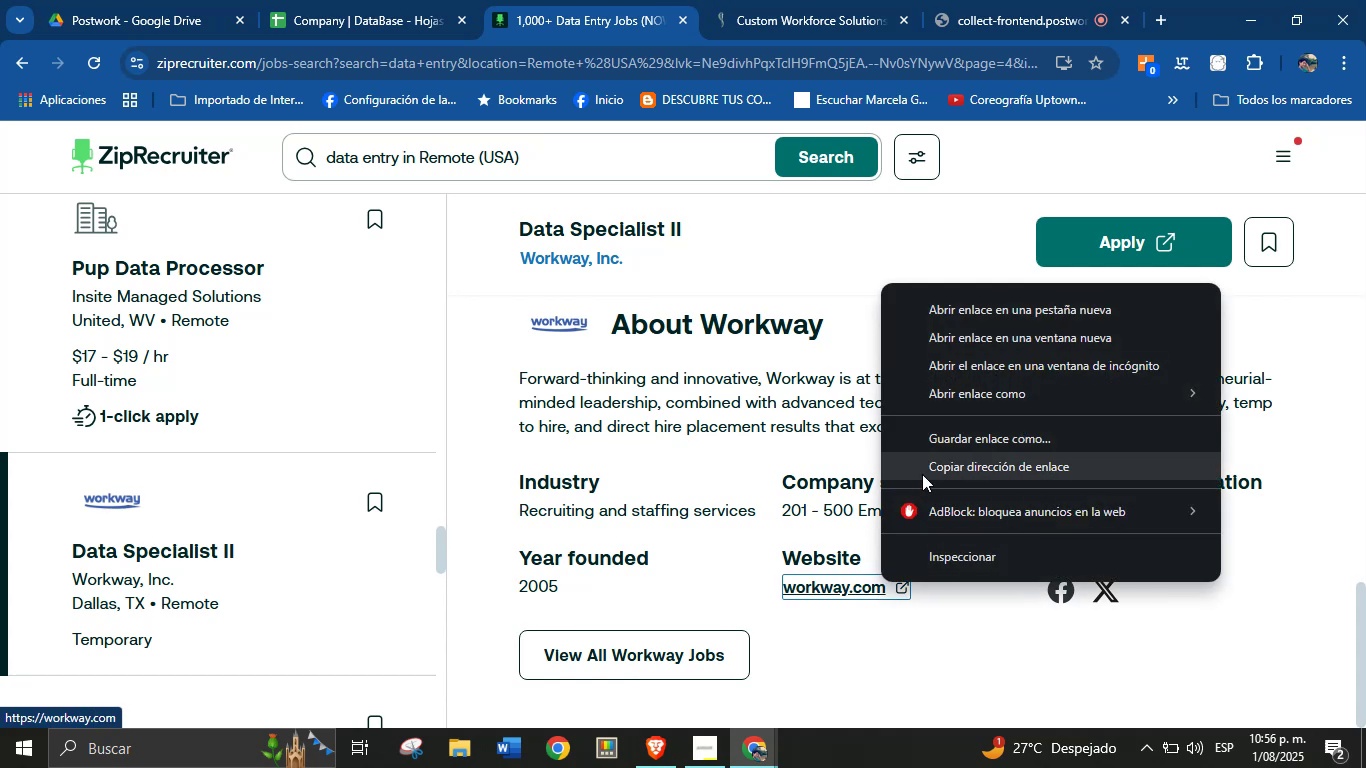 
left_click([927, 474])
 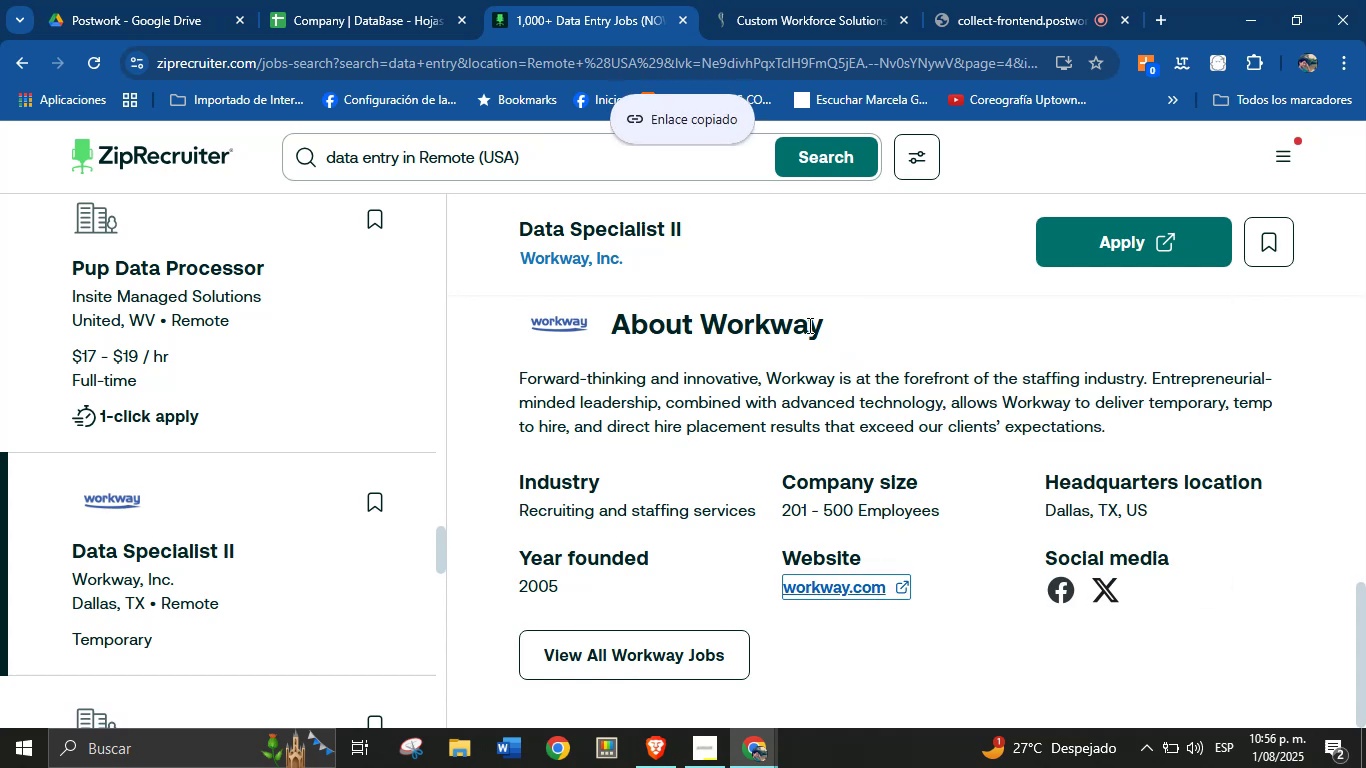 
double_click([791, 323])
 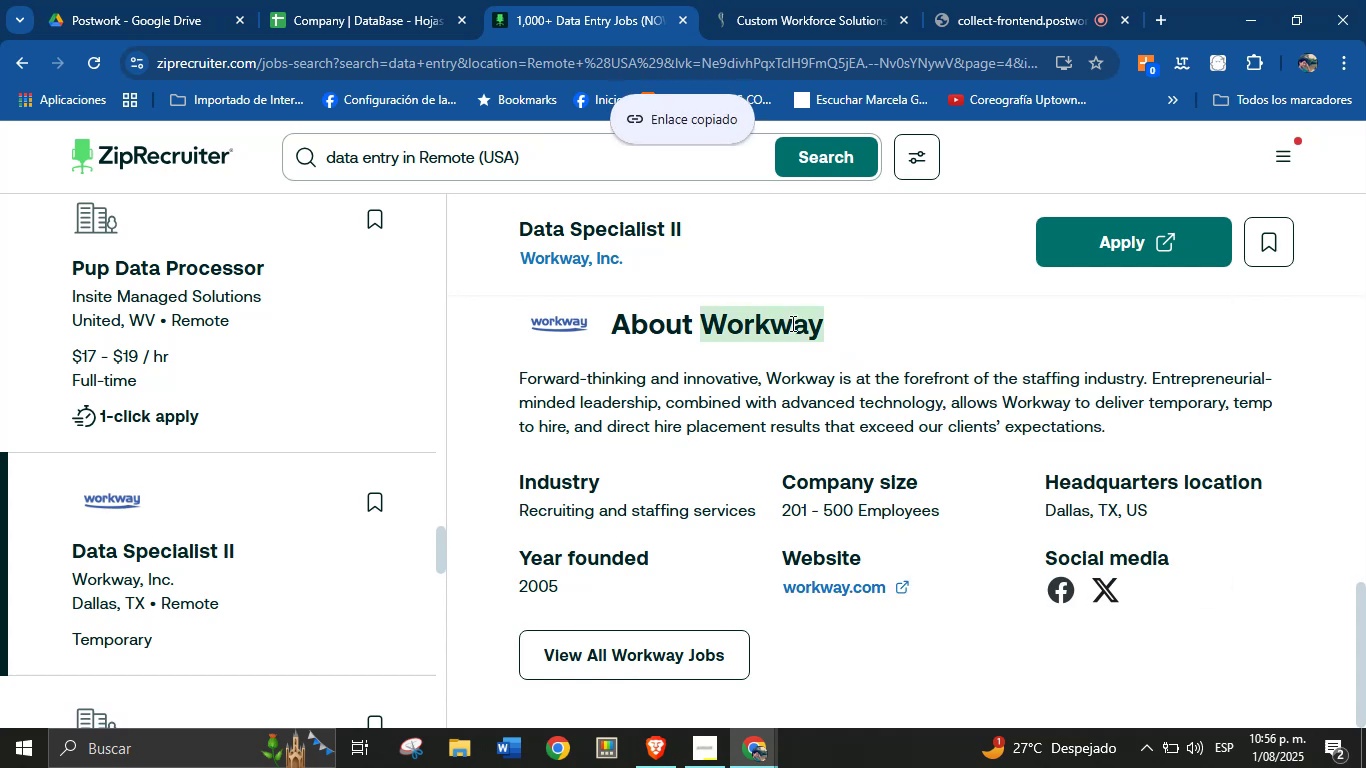 
key(Control+C)
 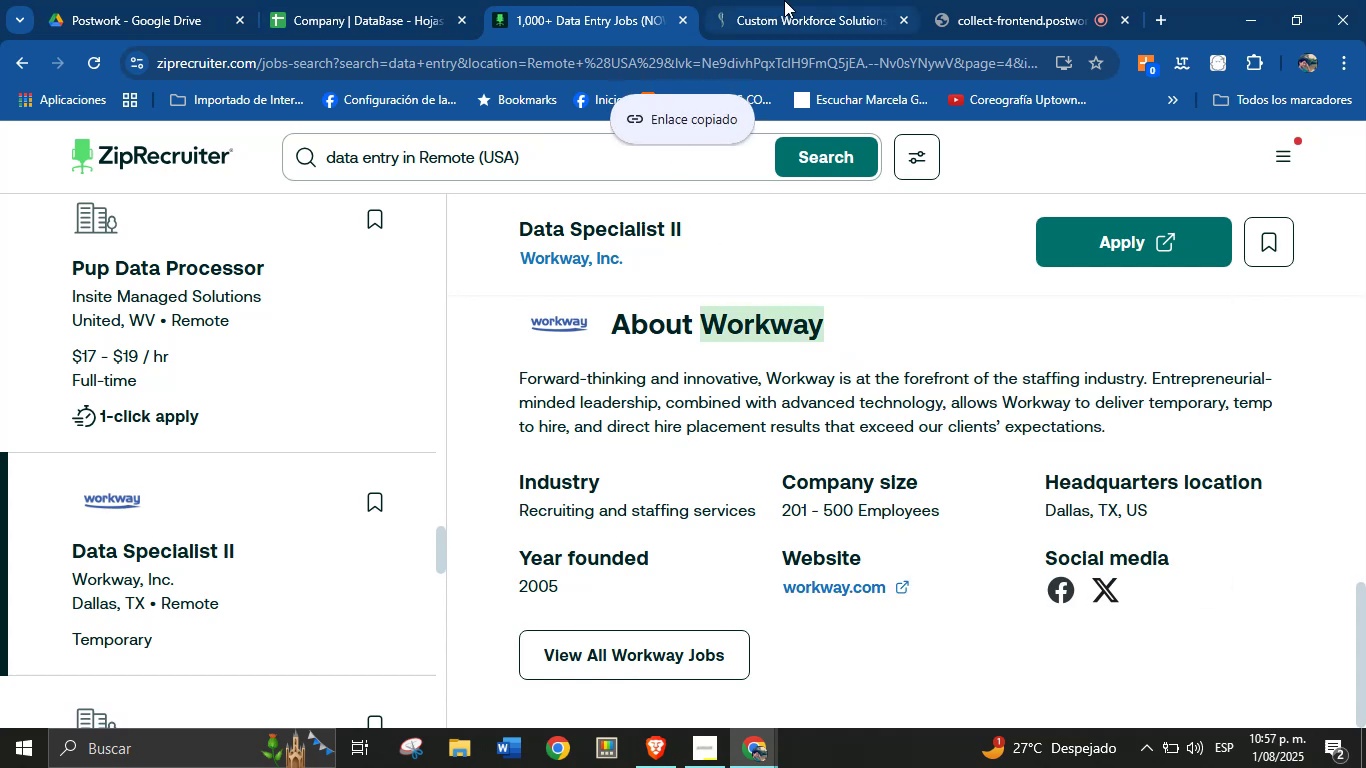 
left_click([387, 0])
 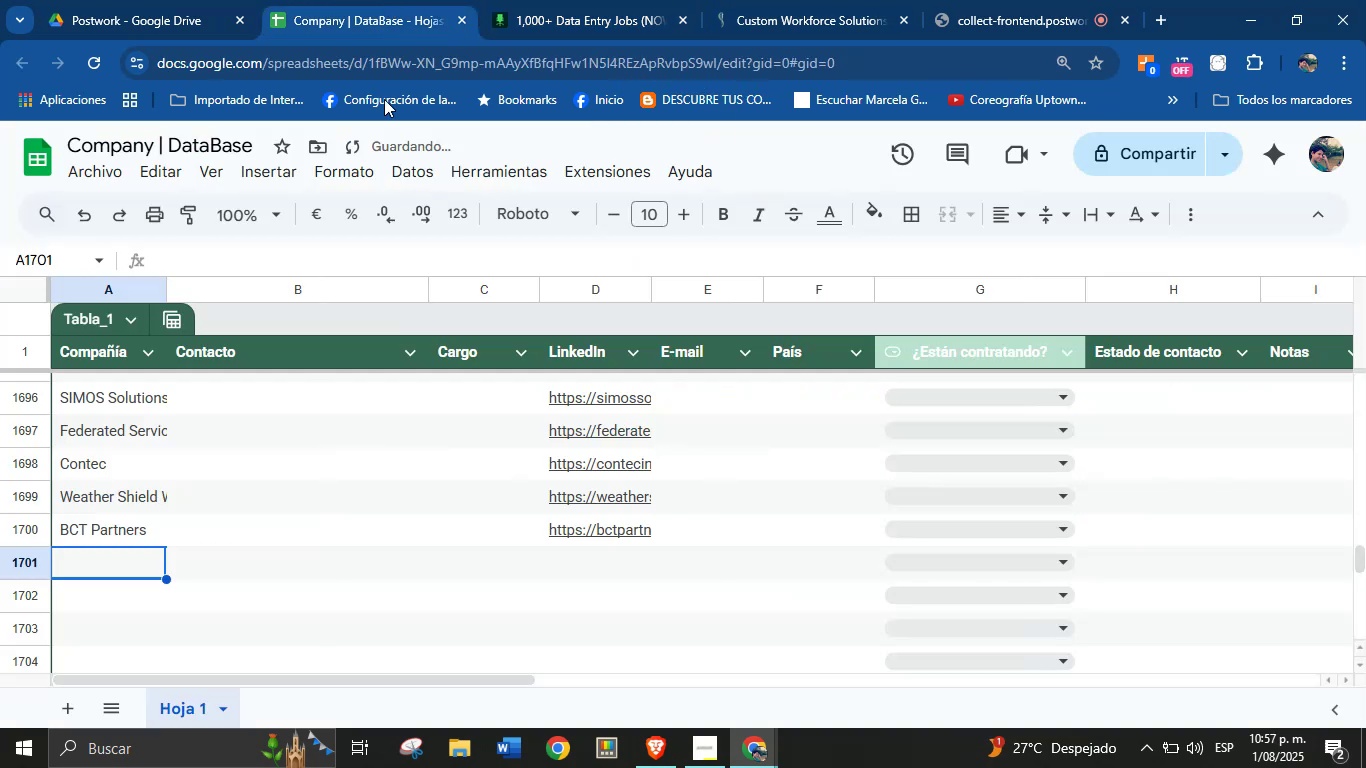 
key(Control+V)
 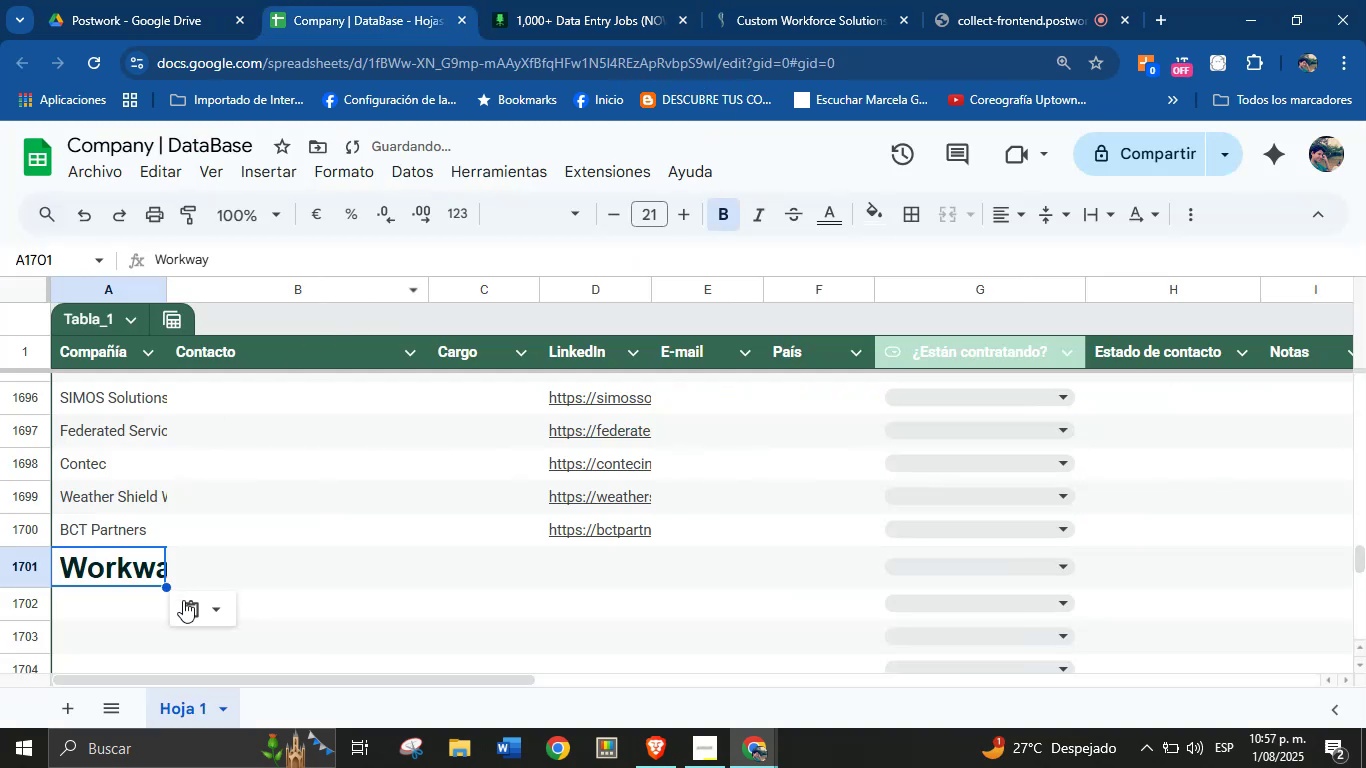 
left_click([203, 614])
 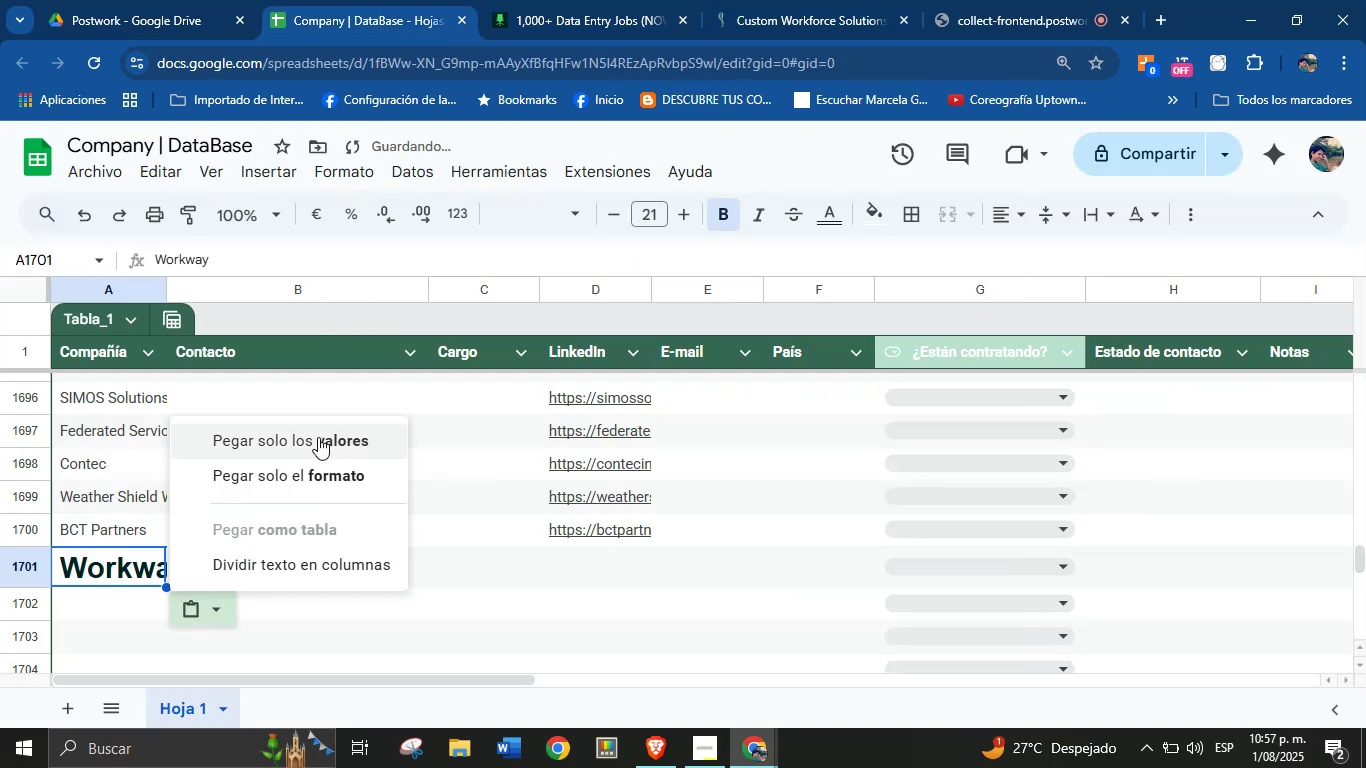 
left_click([318, 436])
 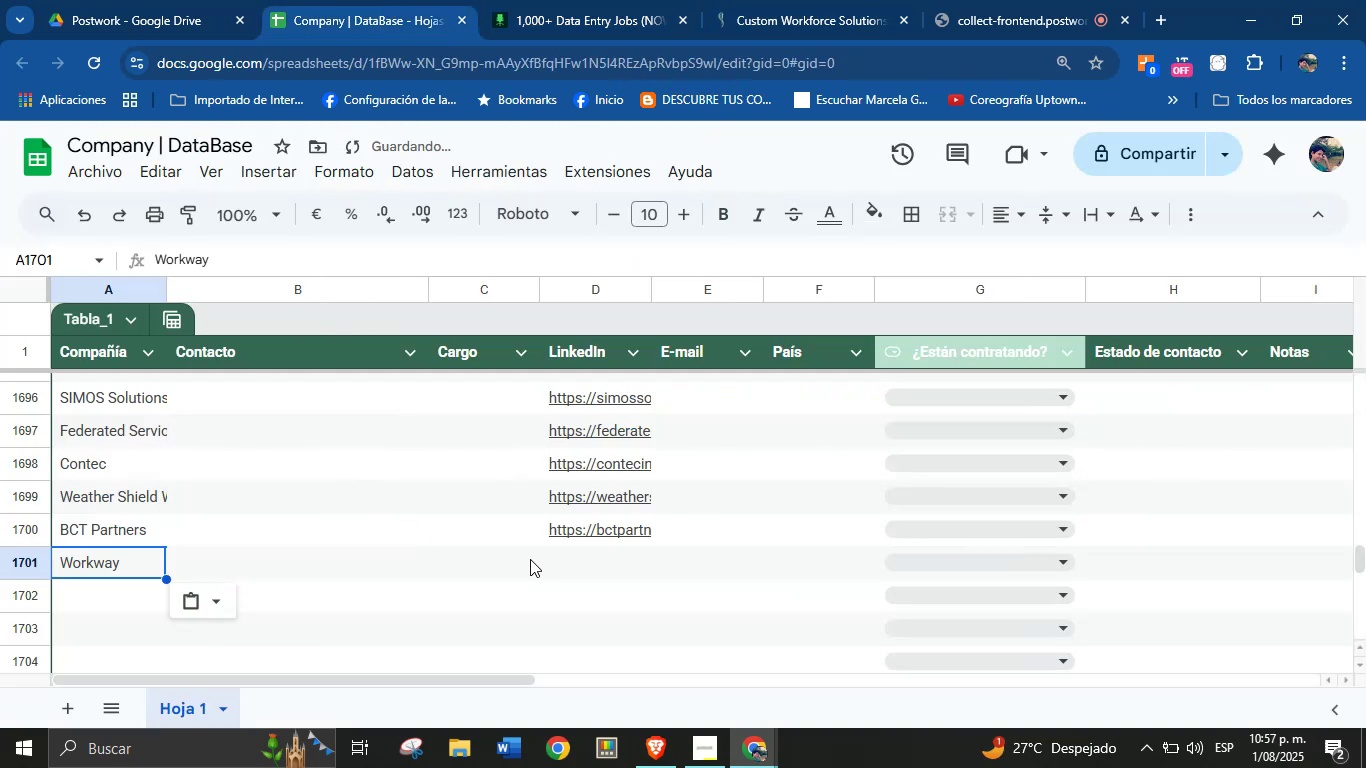 
left_click([566, 559])
 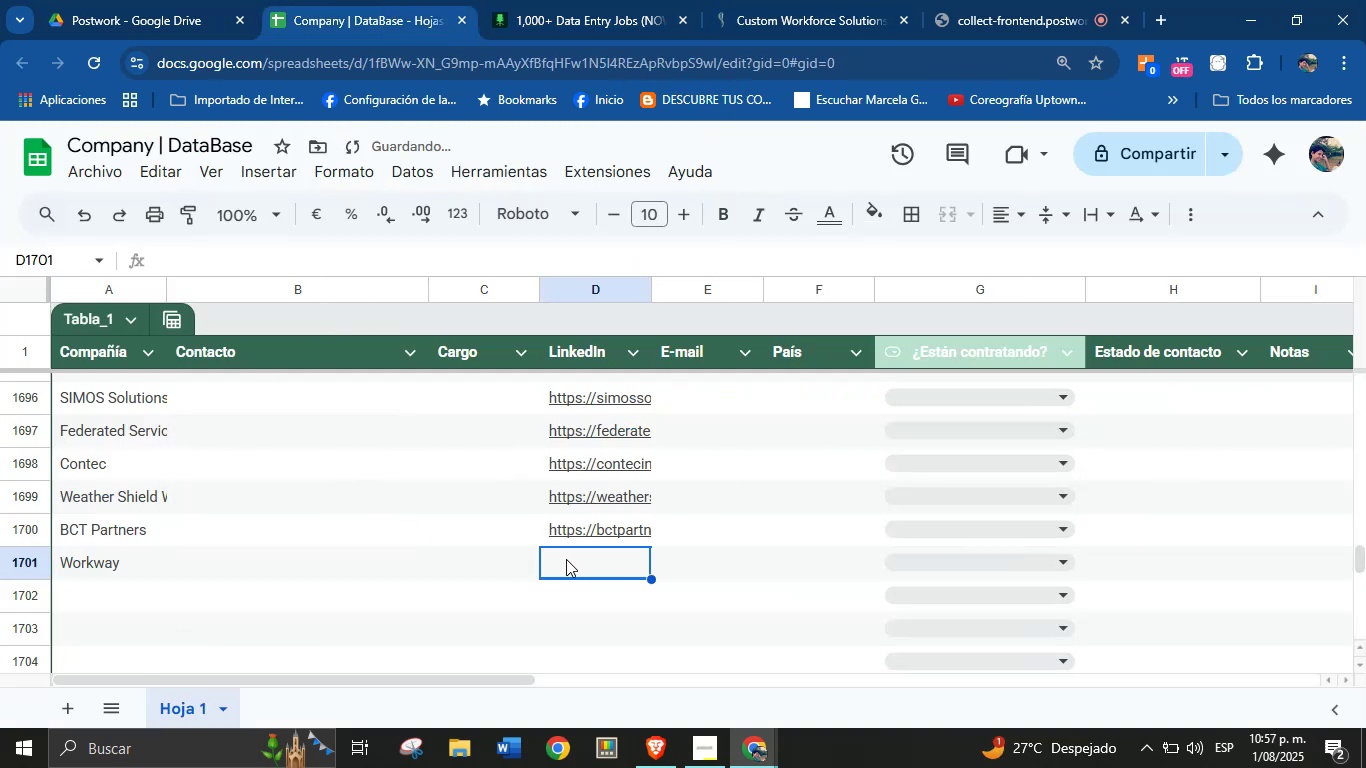 
key(Meta+V)
 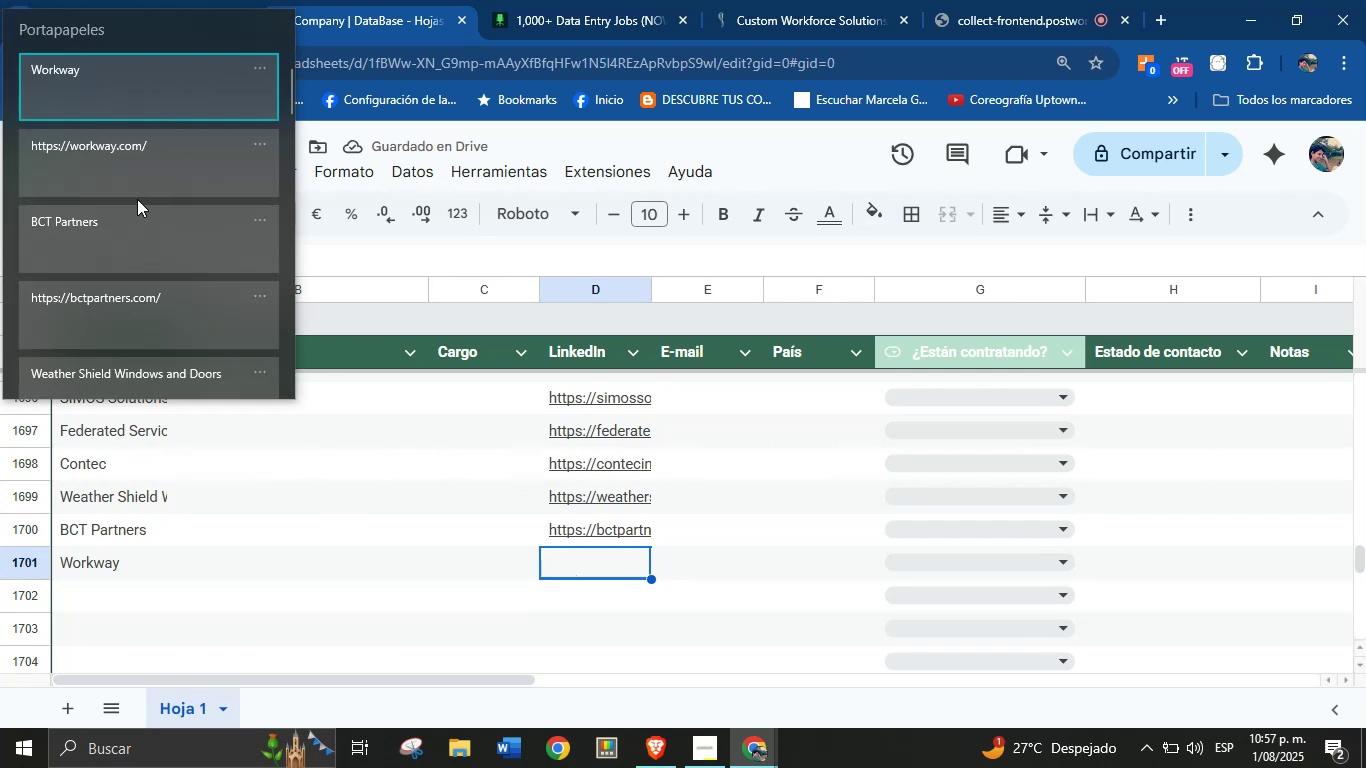 
left_click([162, 156])
 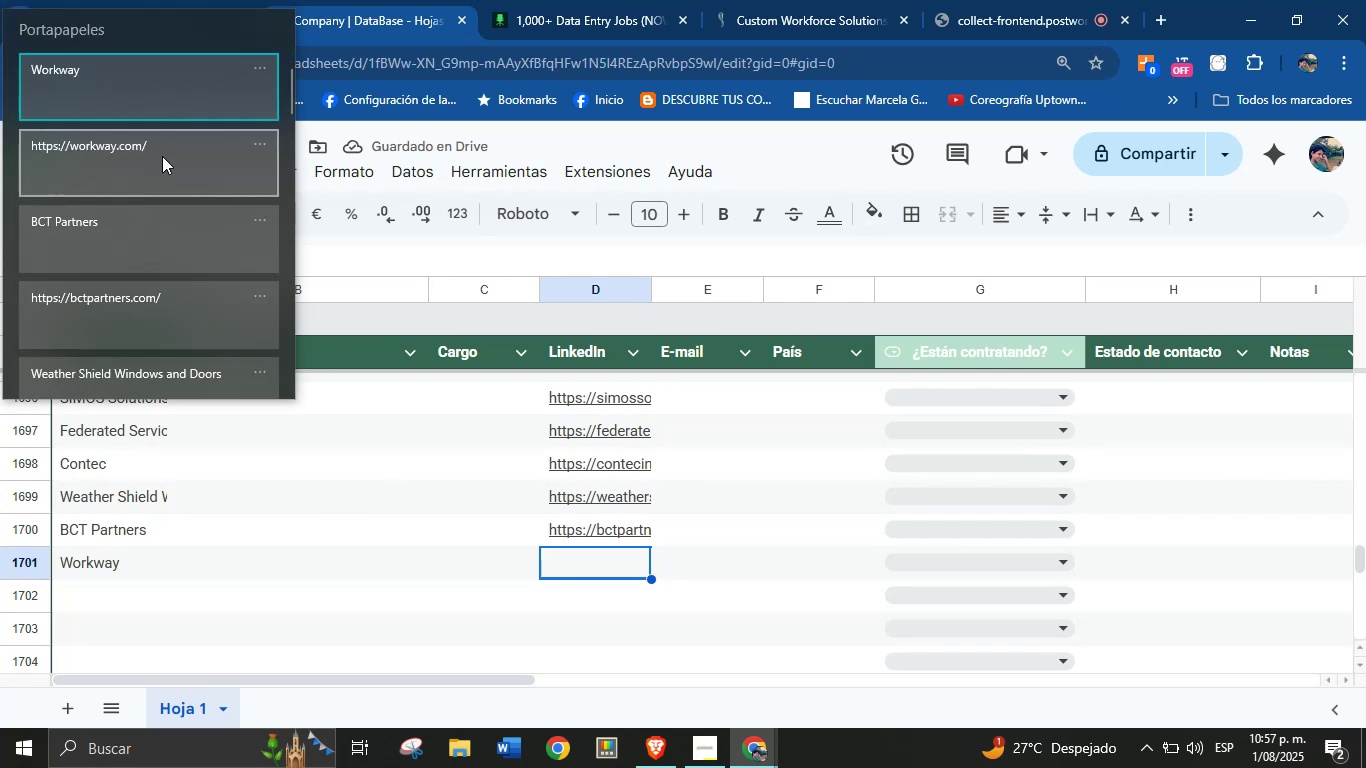 
key(Control+ControlLeft)
 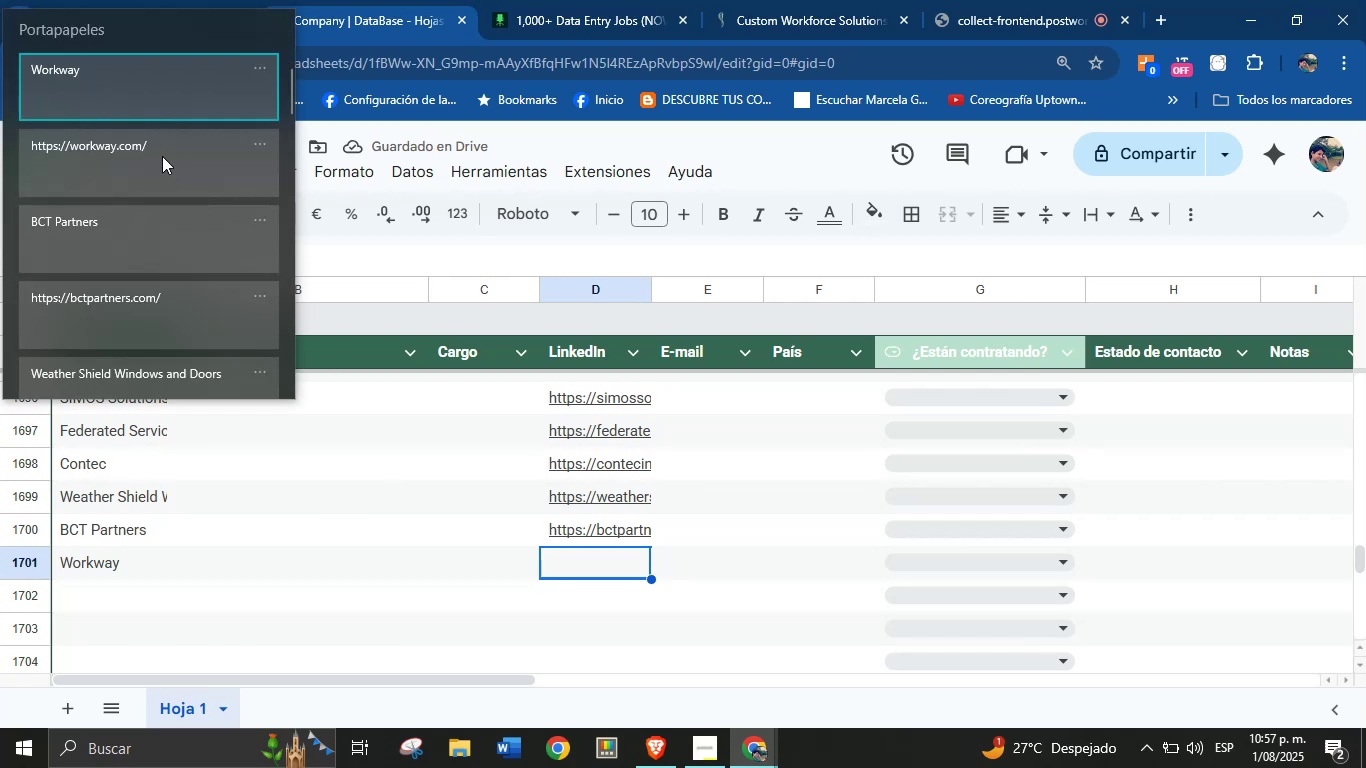 
hold_key(key=V, duration=17.96)
 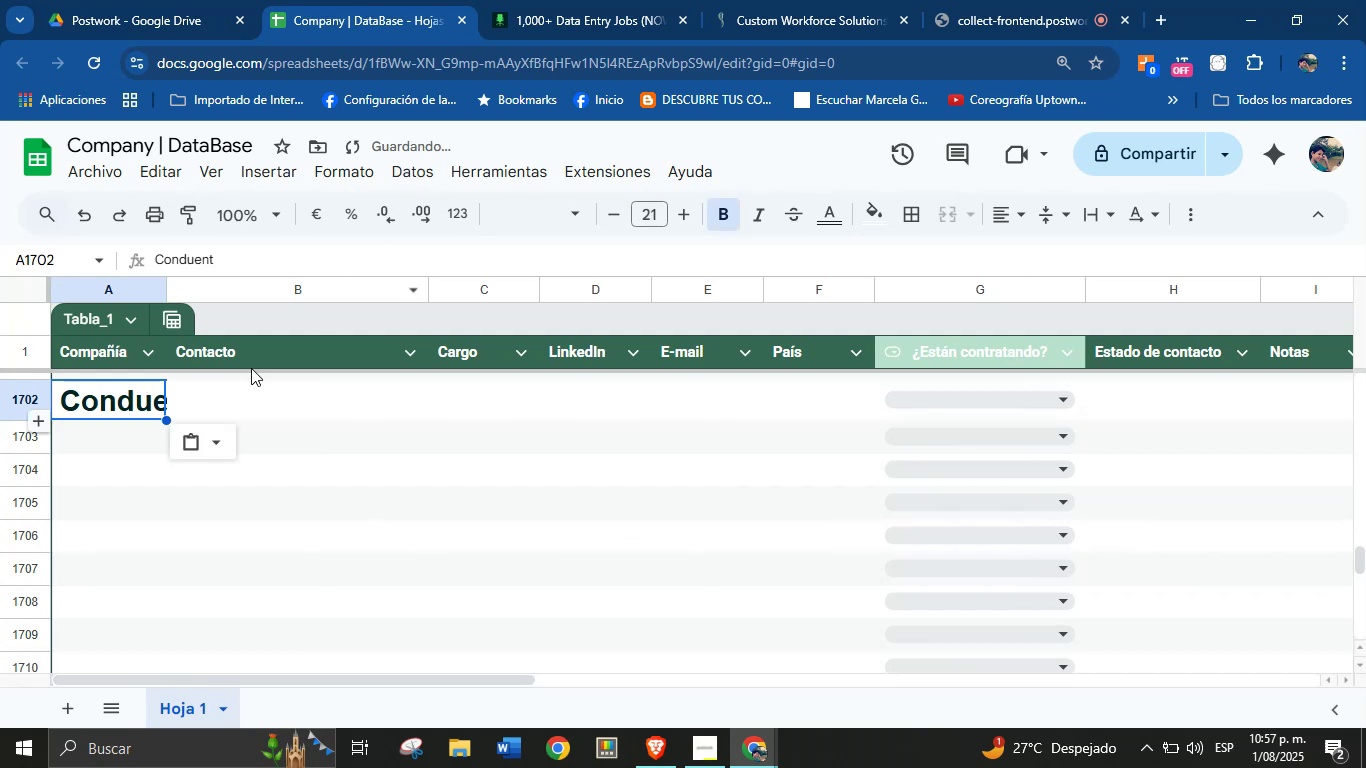 
left_click([91, 597])
 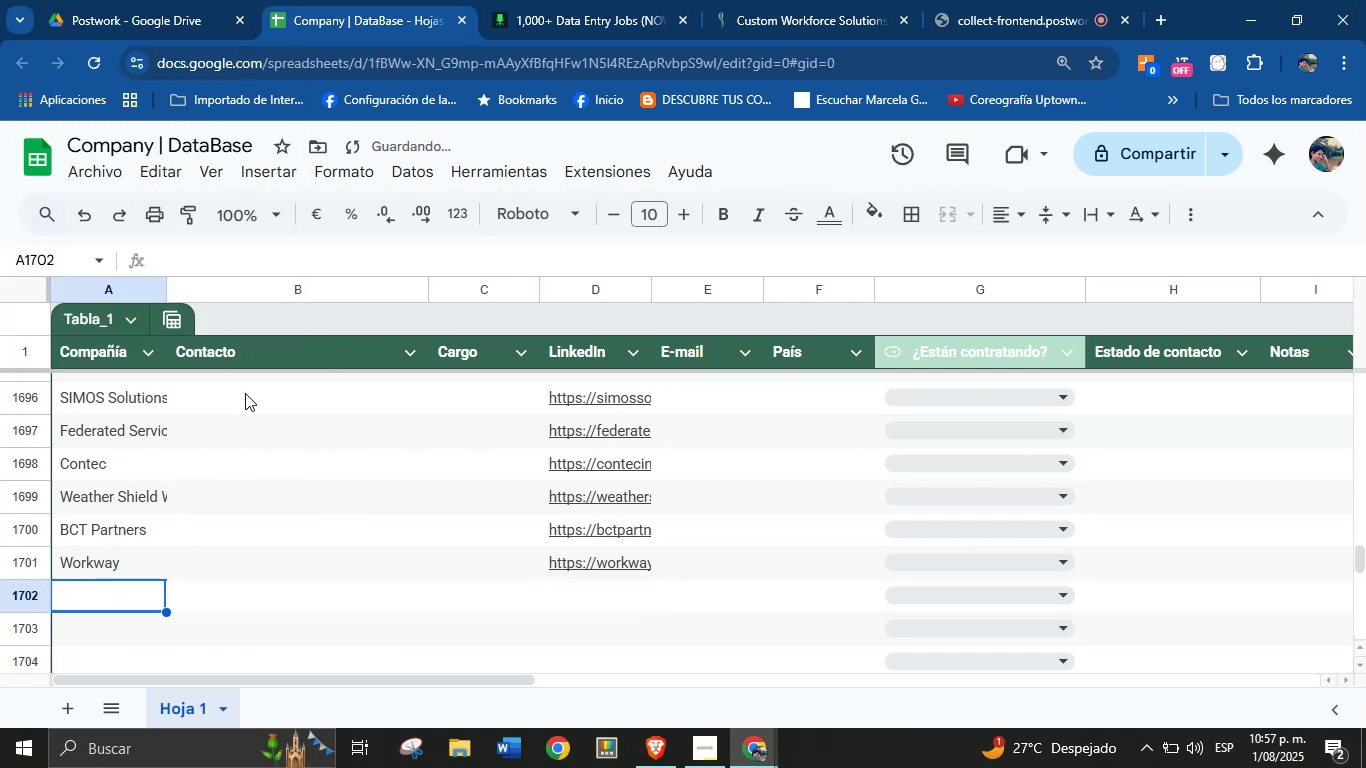 
scroll: coordinate [253, 430], scroll_direction: down, amount: 2.0
 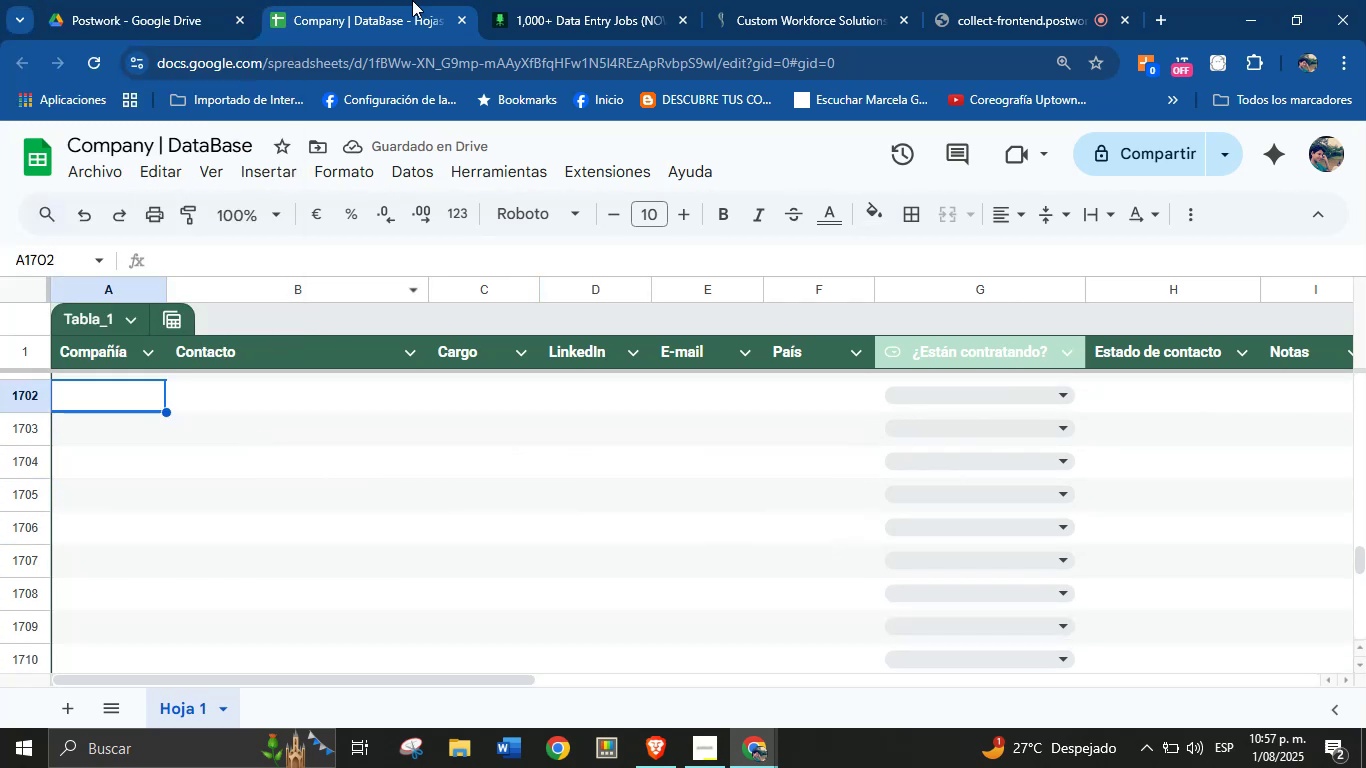 
left_click([557, 0])
 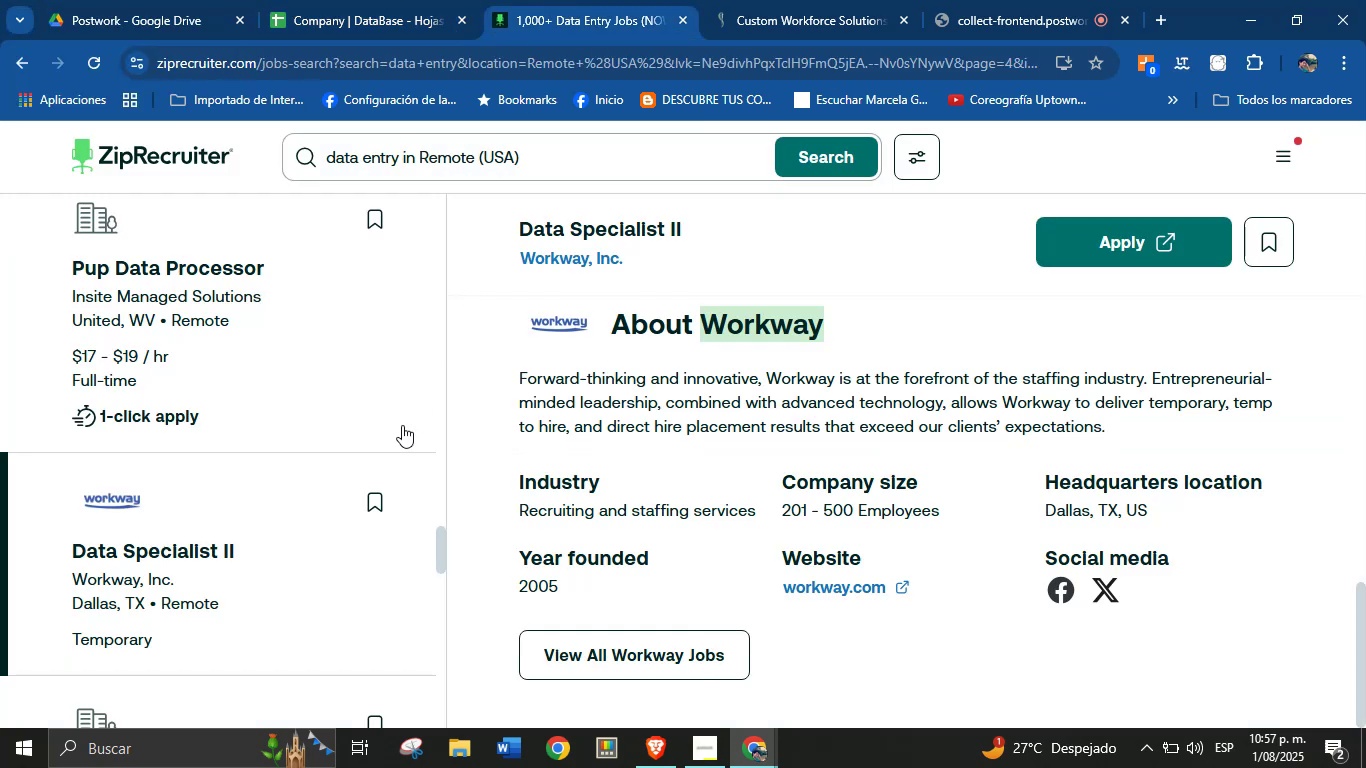 
scroll: coordinate [202, 484], scroll_direction: down, amount: 5.0
 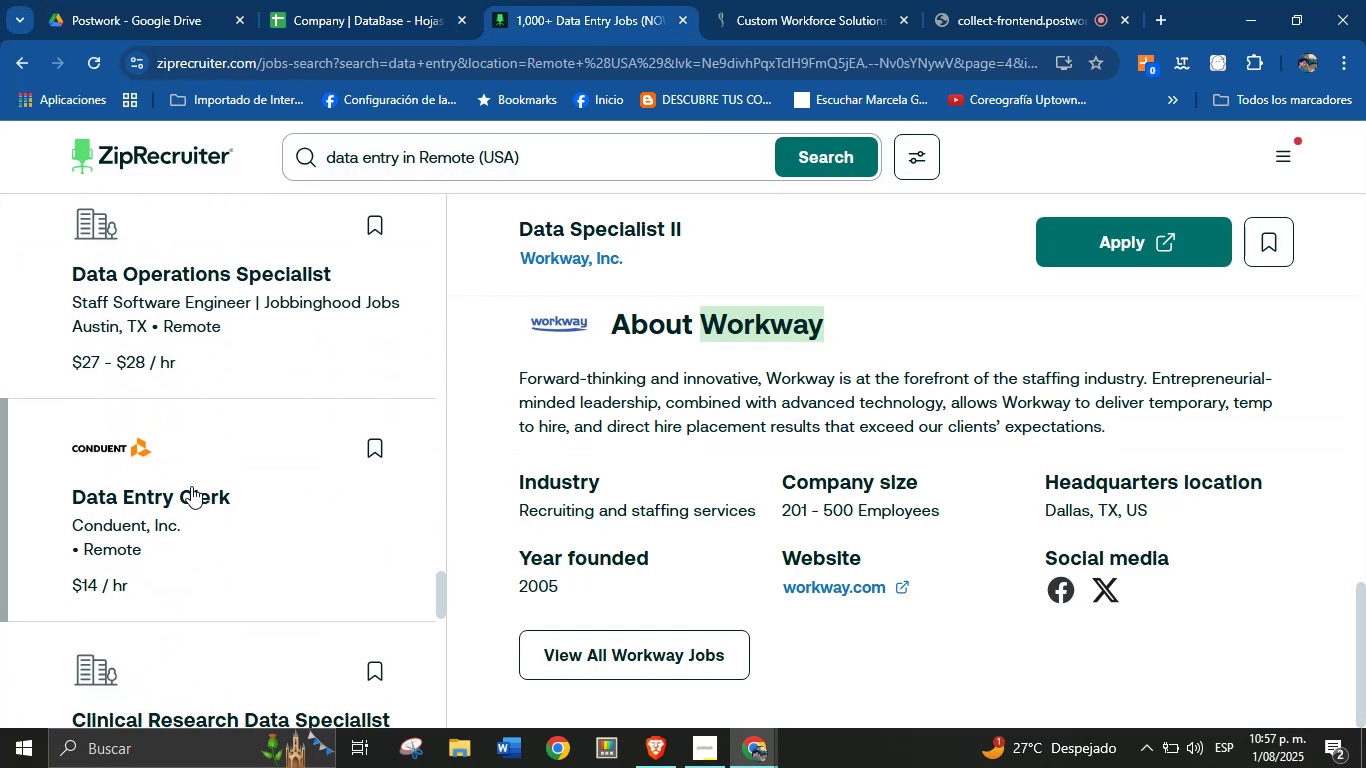 
left_click([186, 489])
 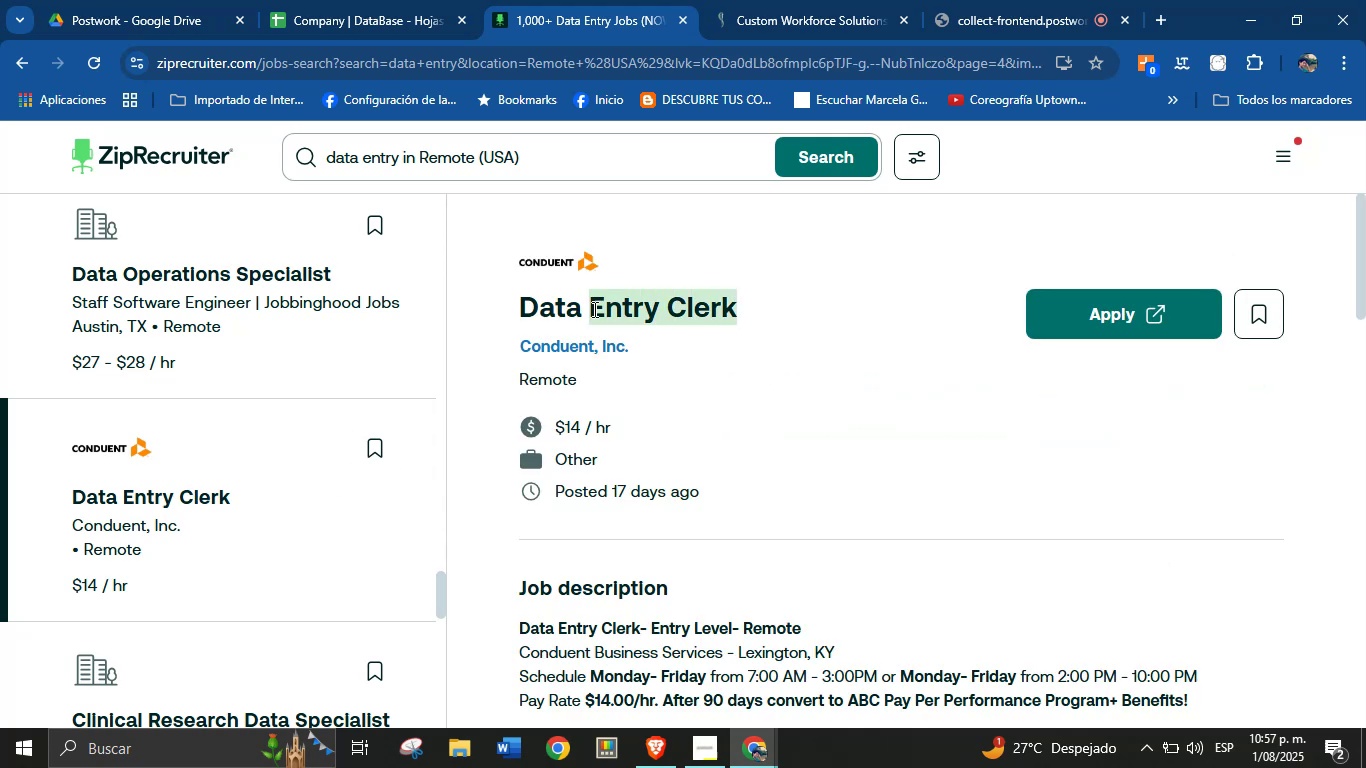 
scroll: coordinate [693, 538], scroll_direction: down, amount: 22.0
 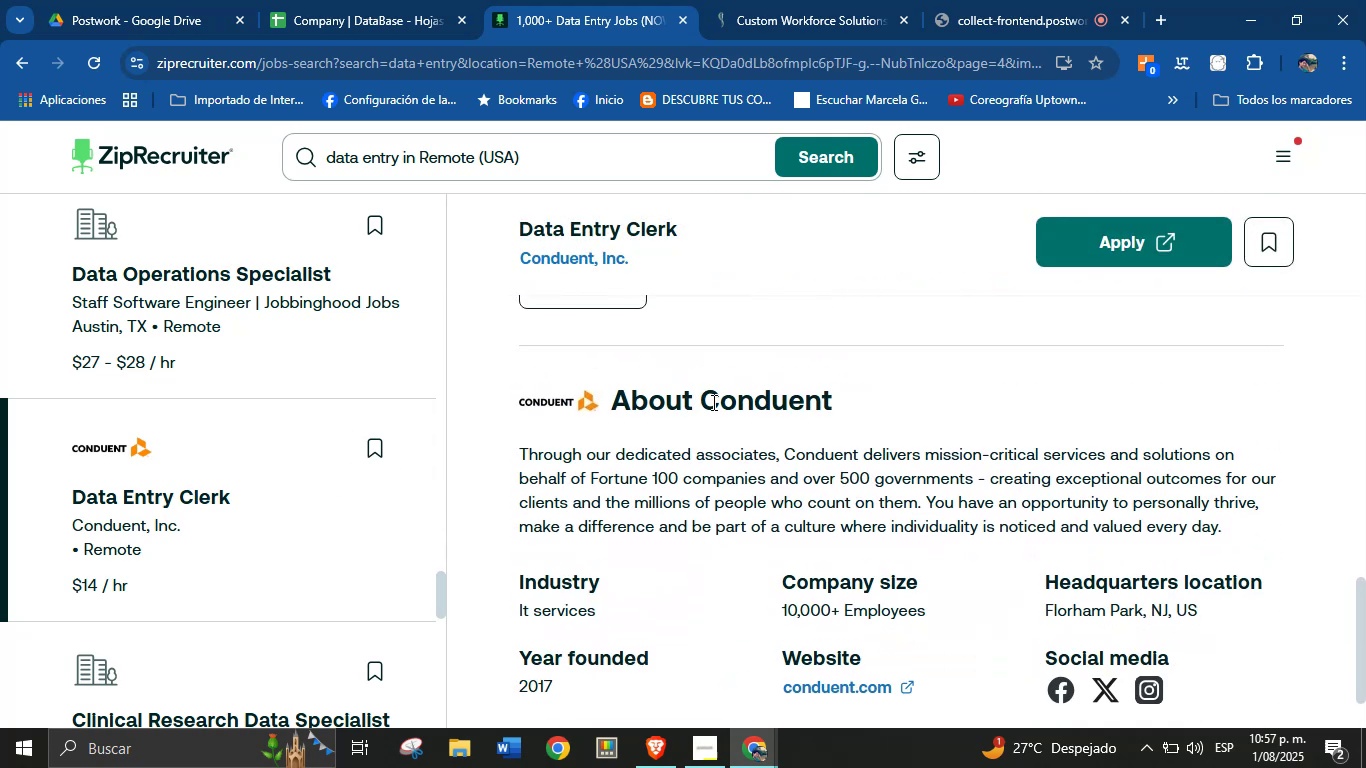 
double_click([733, 403])
 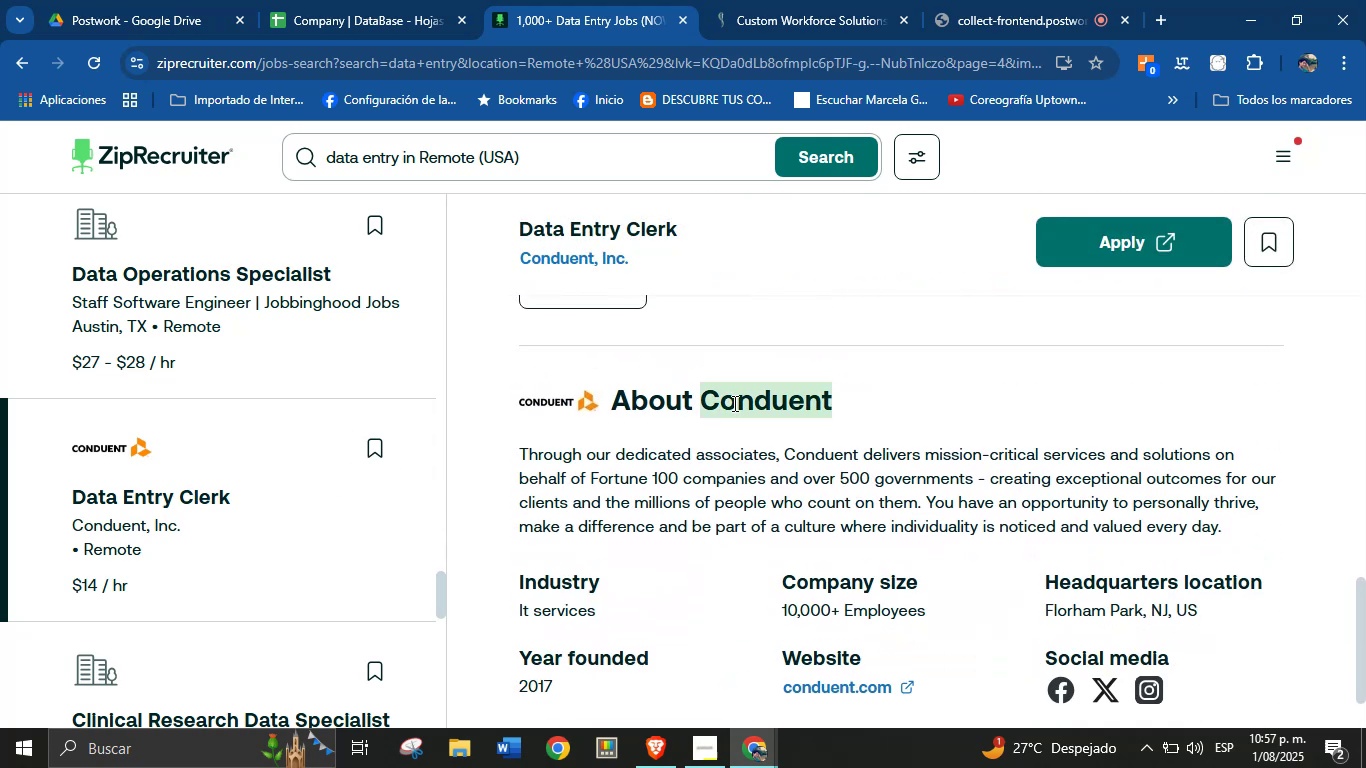 
key(Control+C)
 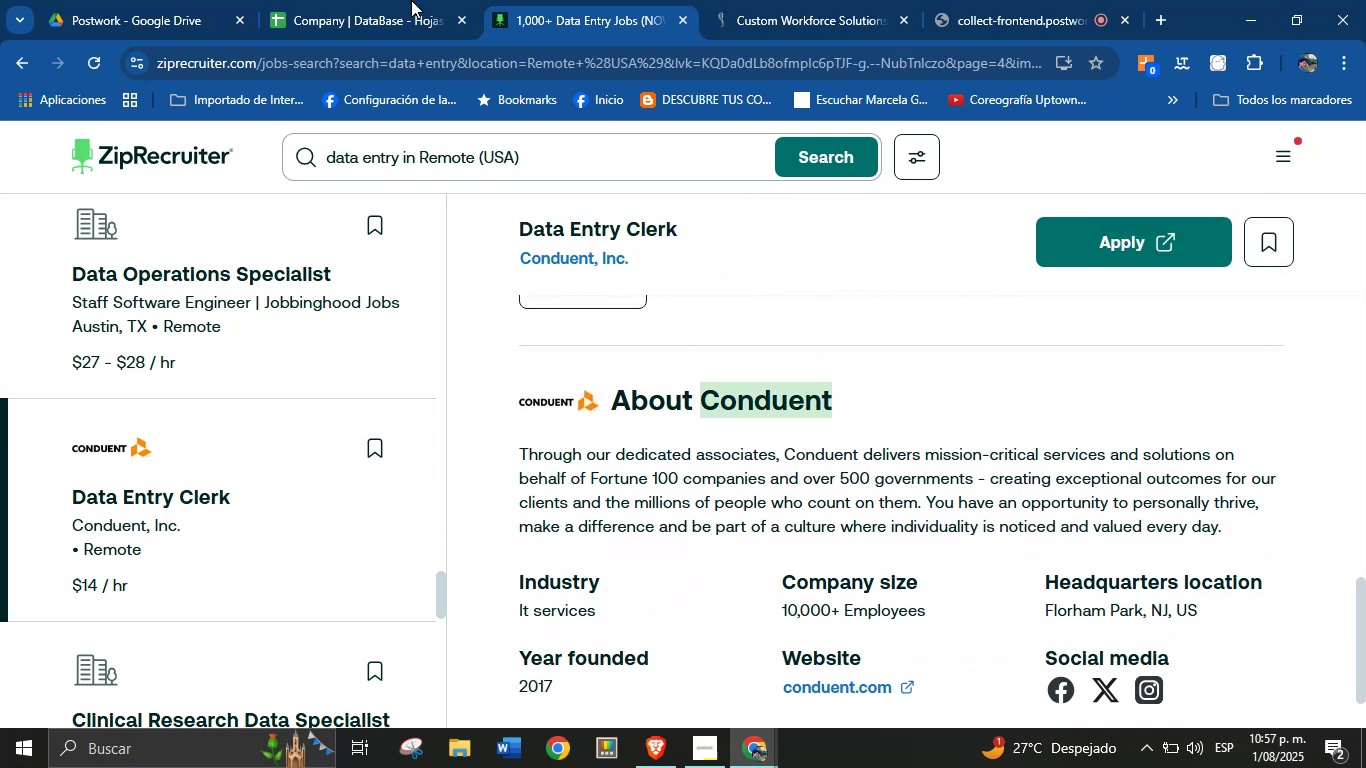 
left_click([352, 0])
 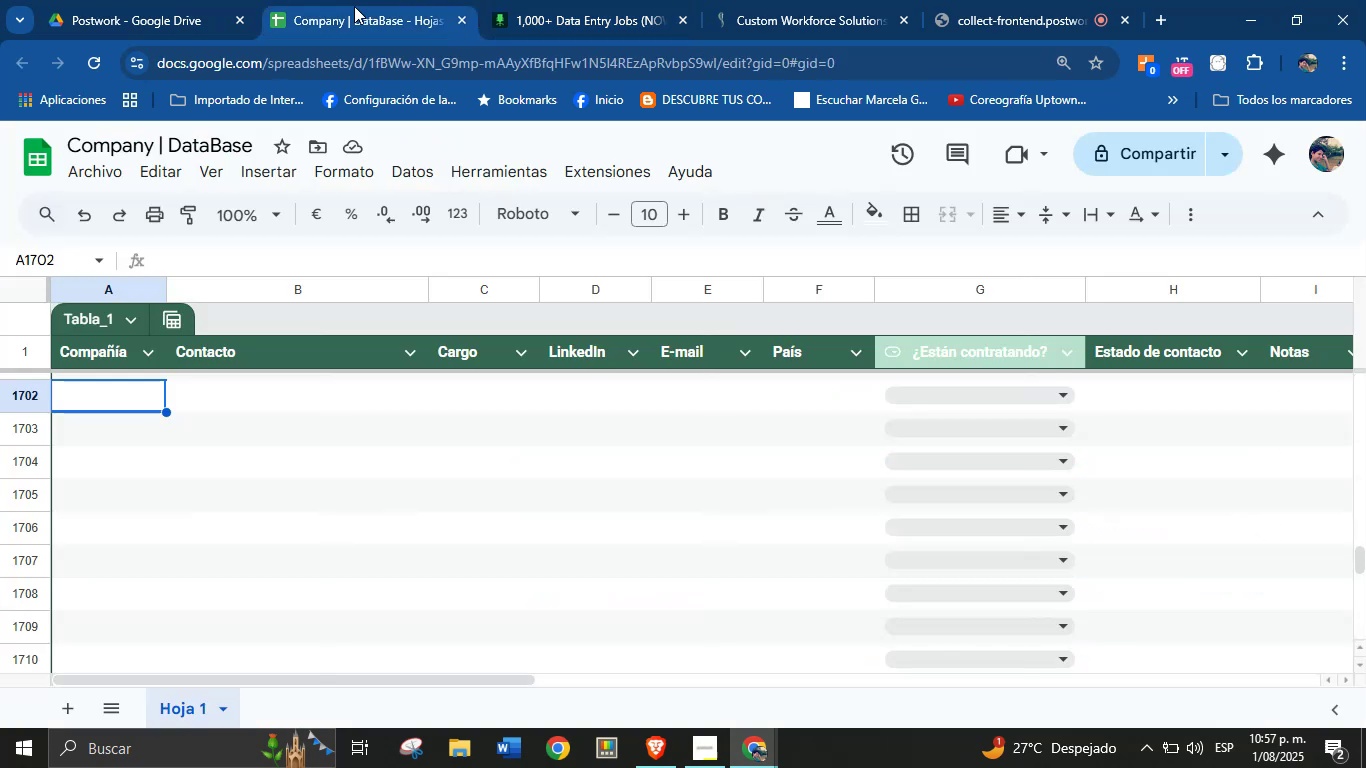 
hold_key(key=ControlLeft, duration=0.47)
 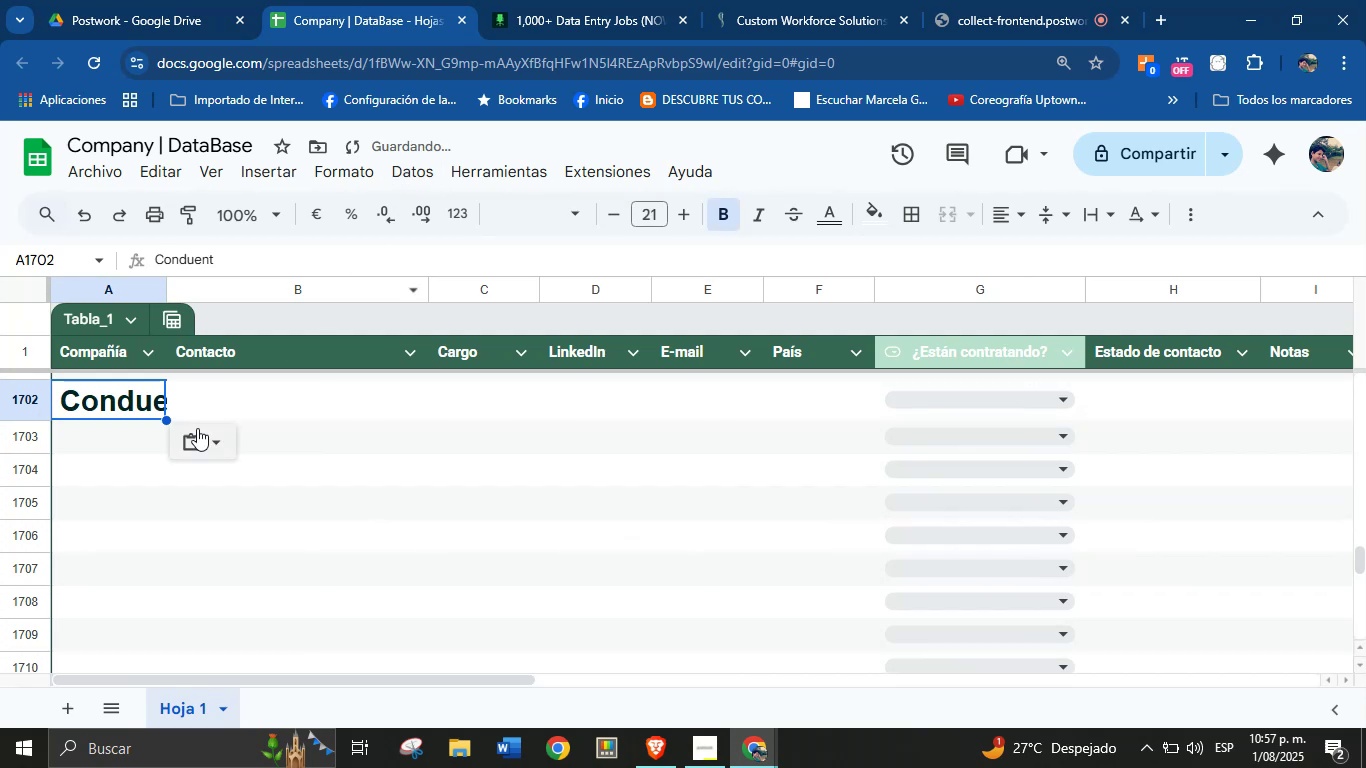 
left_click([221, 434])
 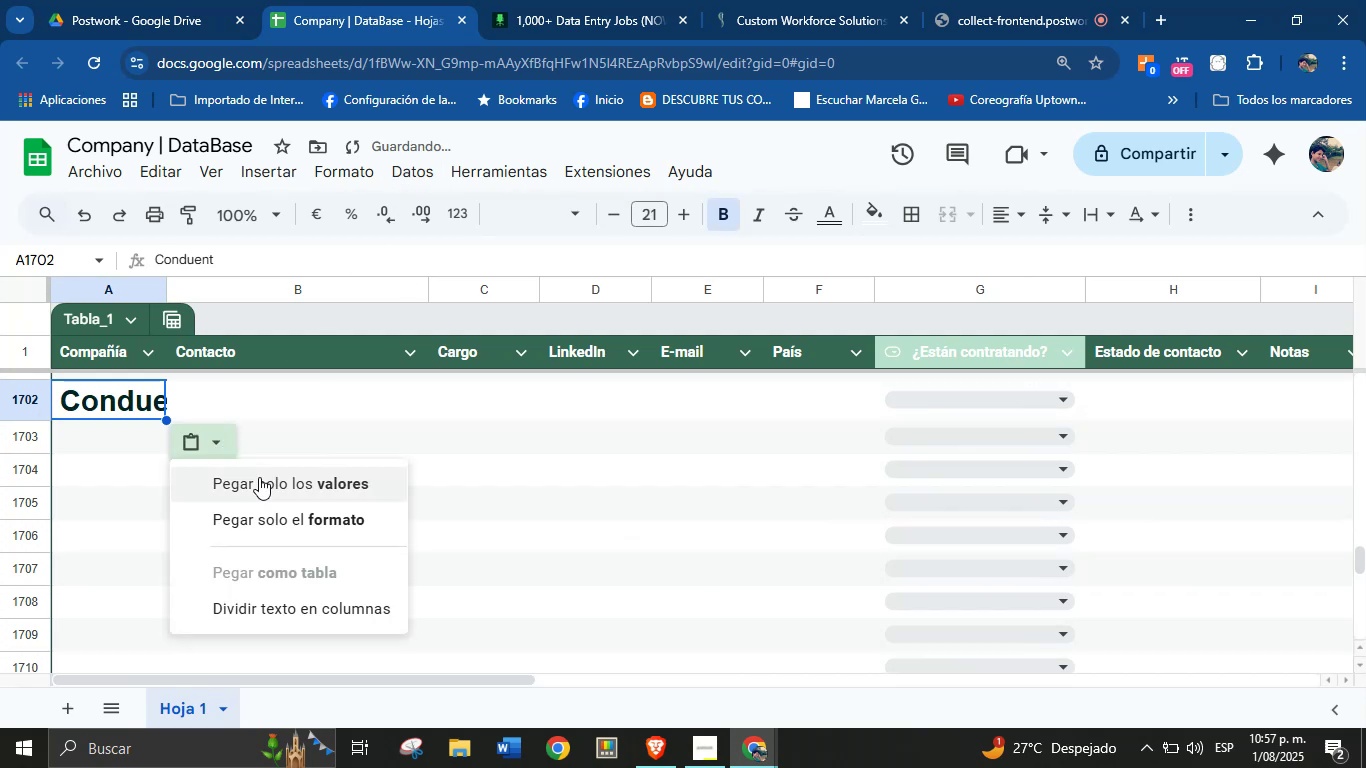 
left_click([259, 477])
 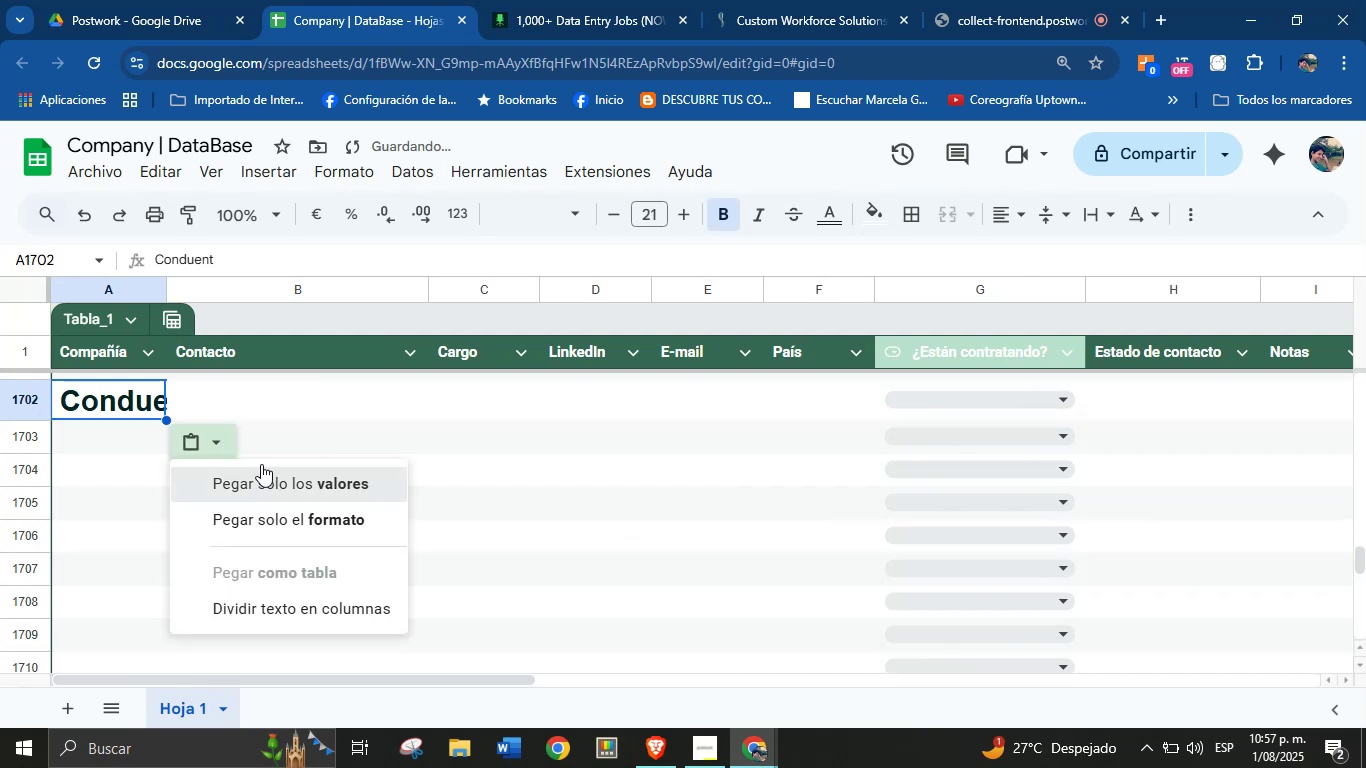 
scroll: coordinate [266, 464], scroll_direction: up, amount: 1.0
 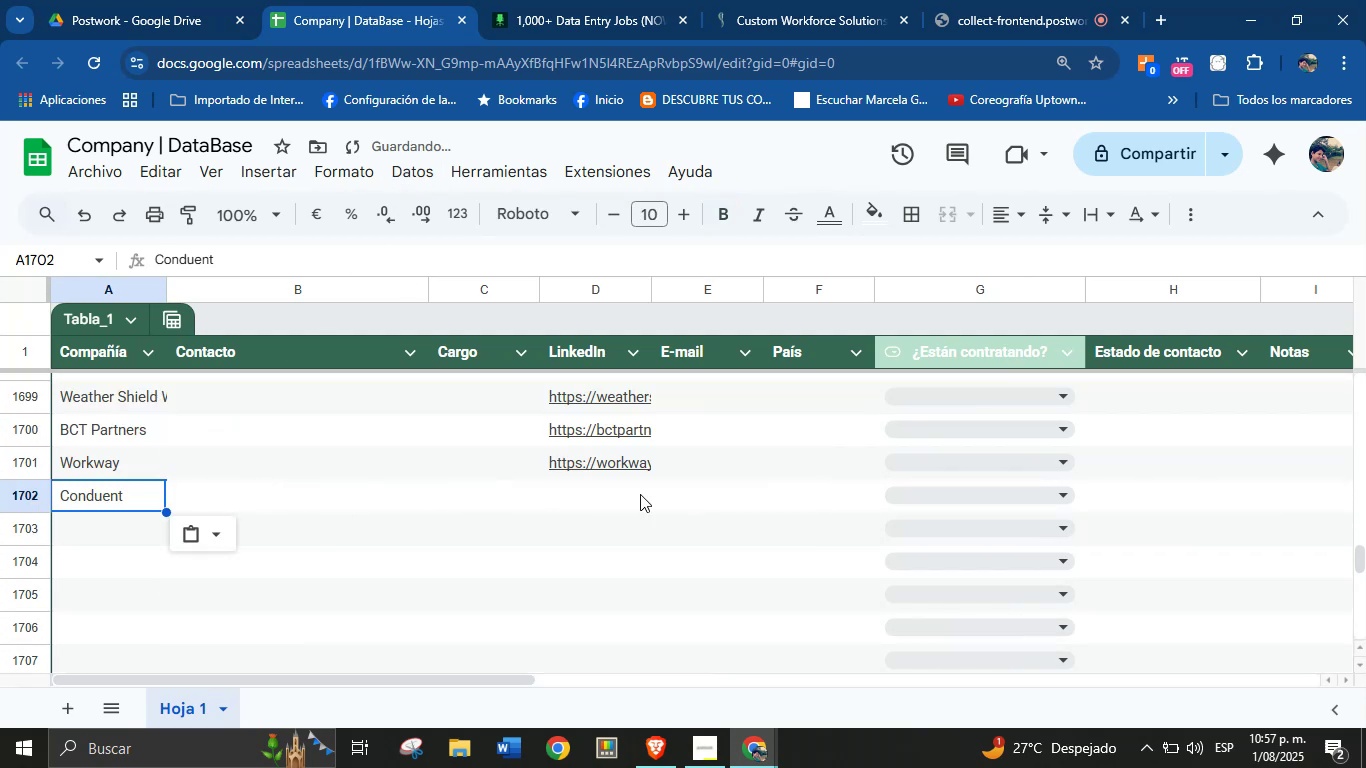 
left_click([618, 495])
 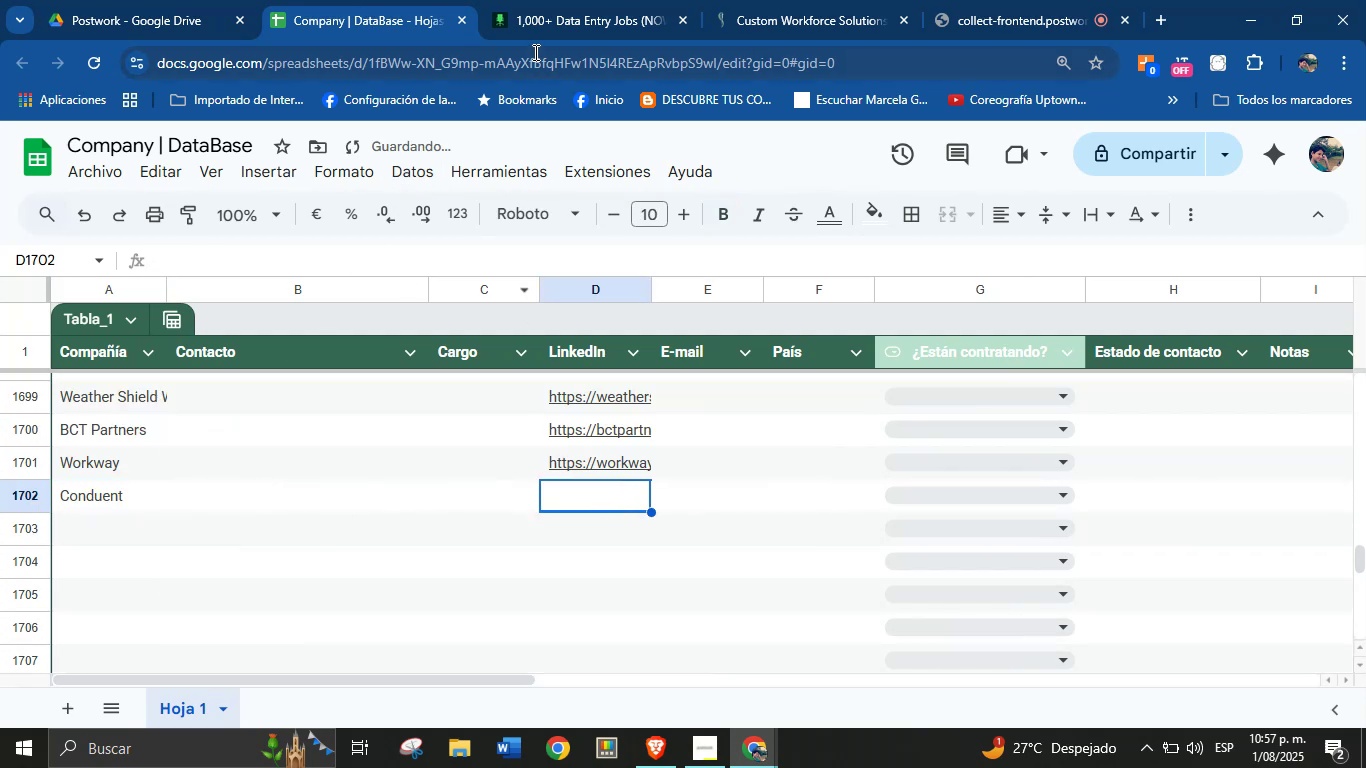 
left_click([557, 0])
 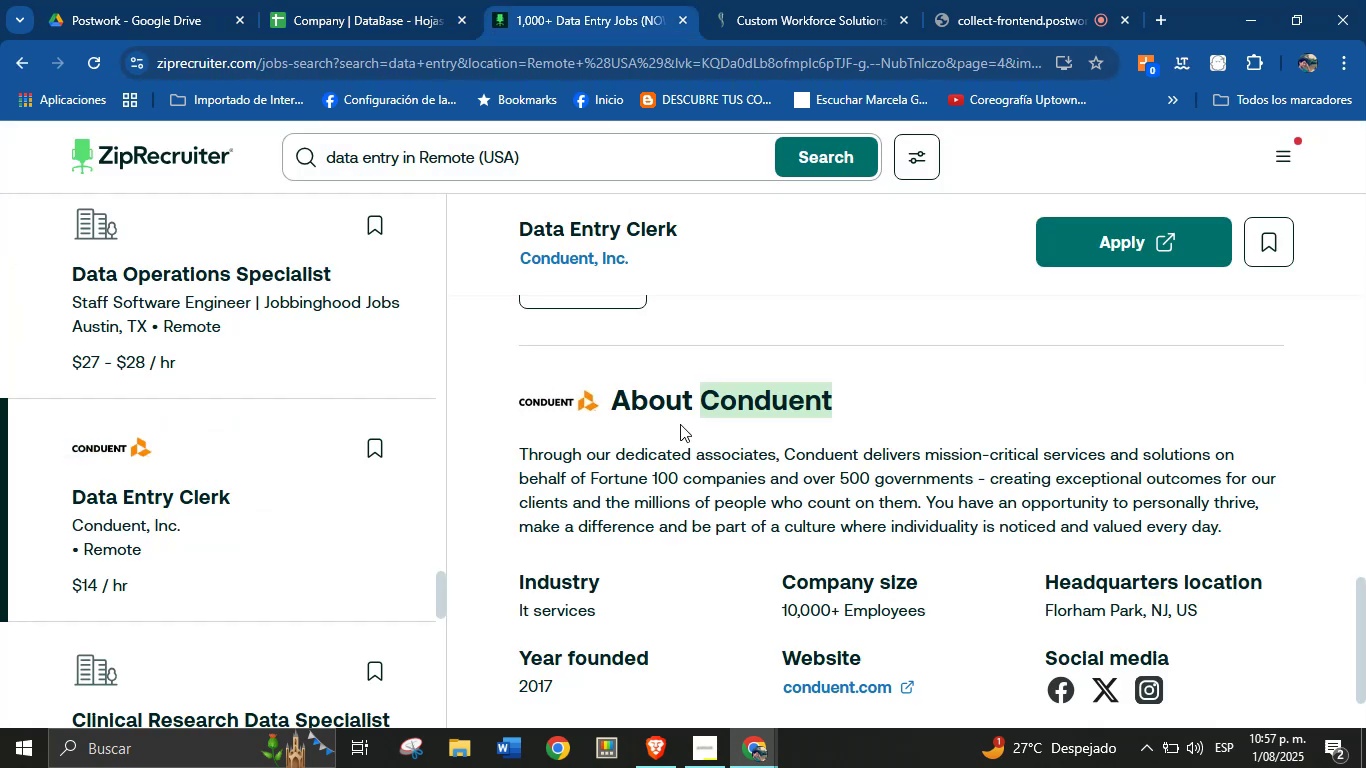 
scroll: coordinate [691, 455], scroll_direction: down, amount: 2.0
 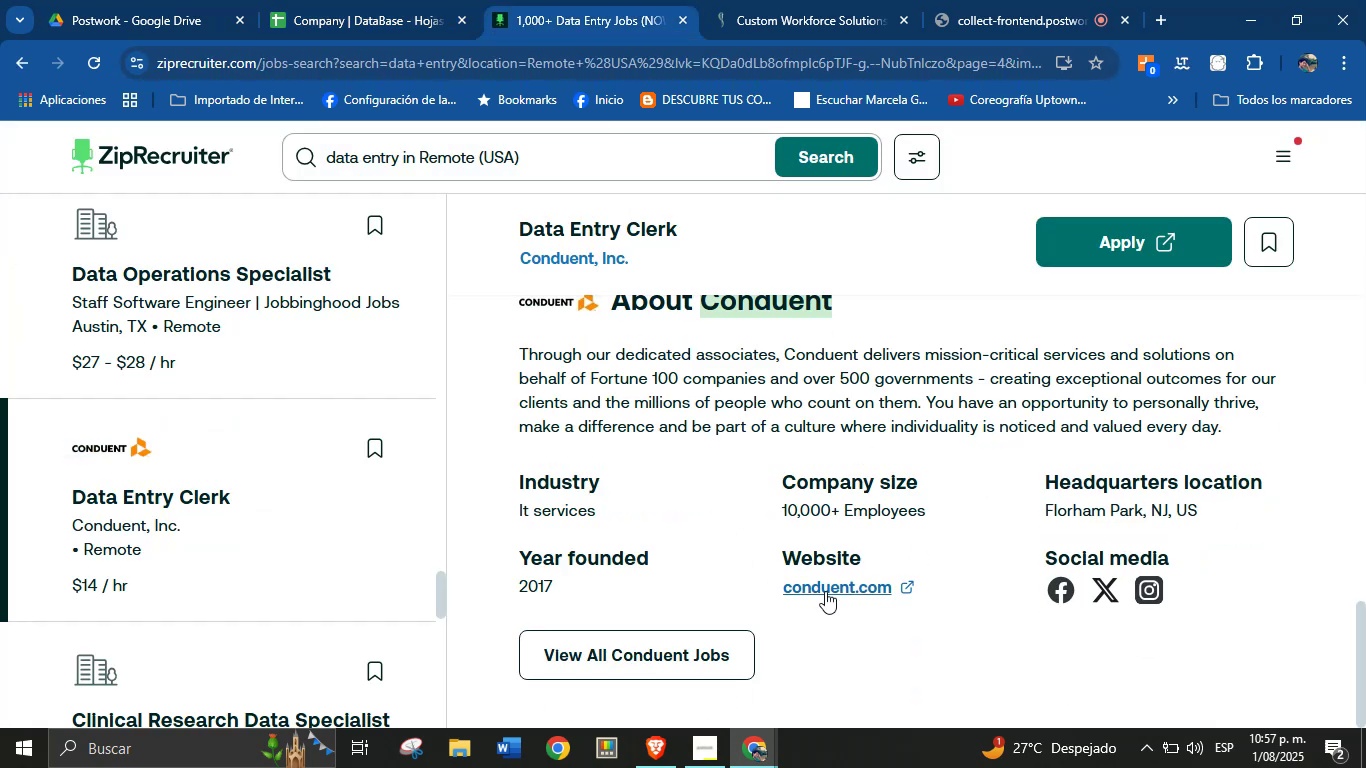 
right_click([825, 591])
 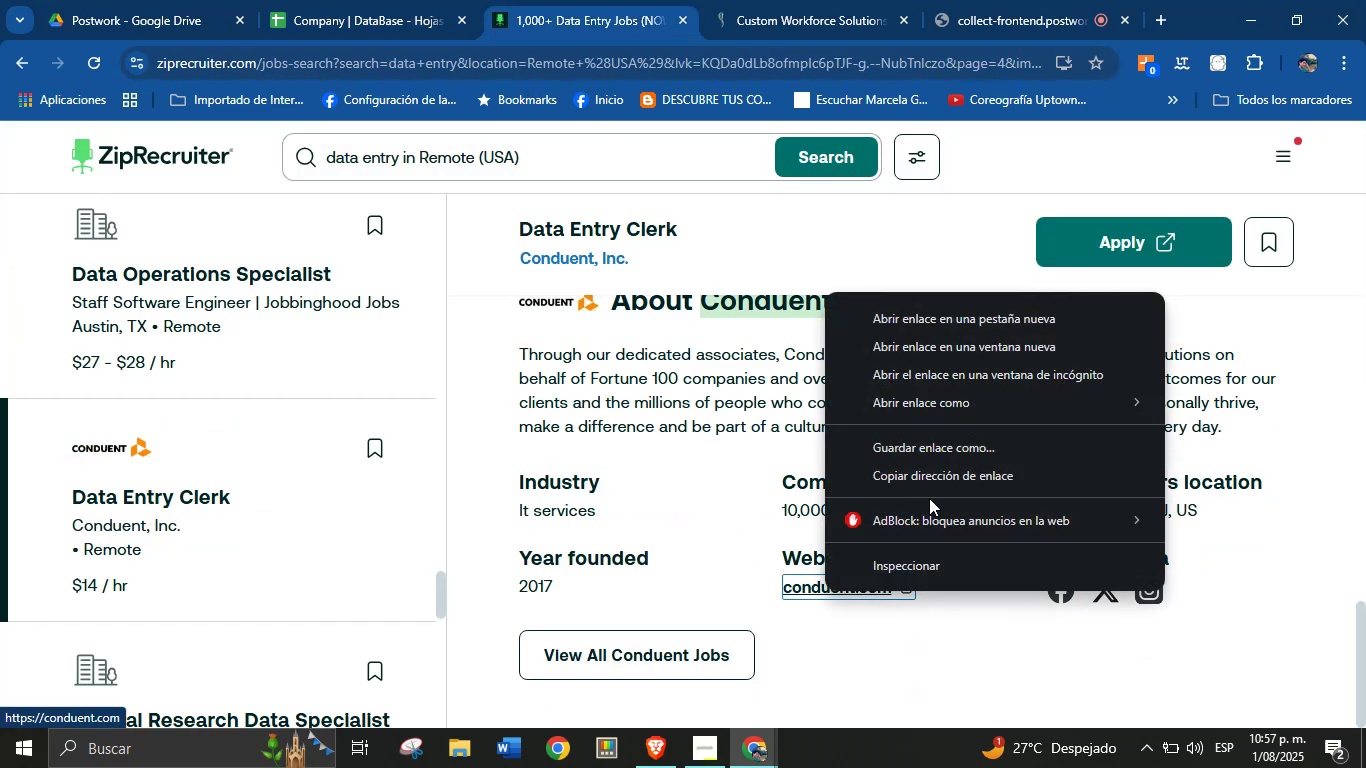 
left_click([942, 480])
 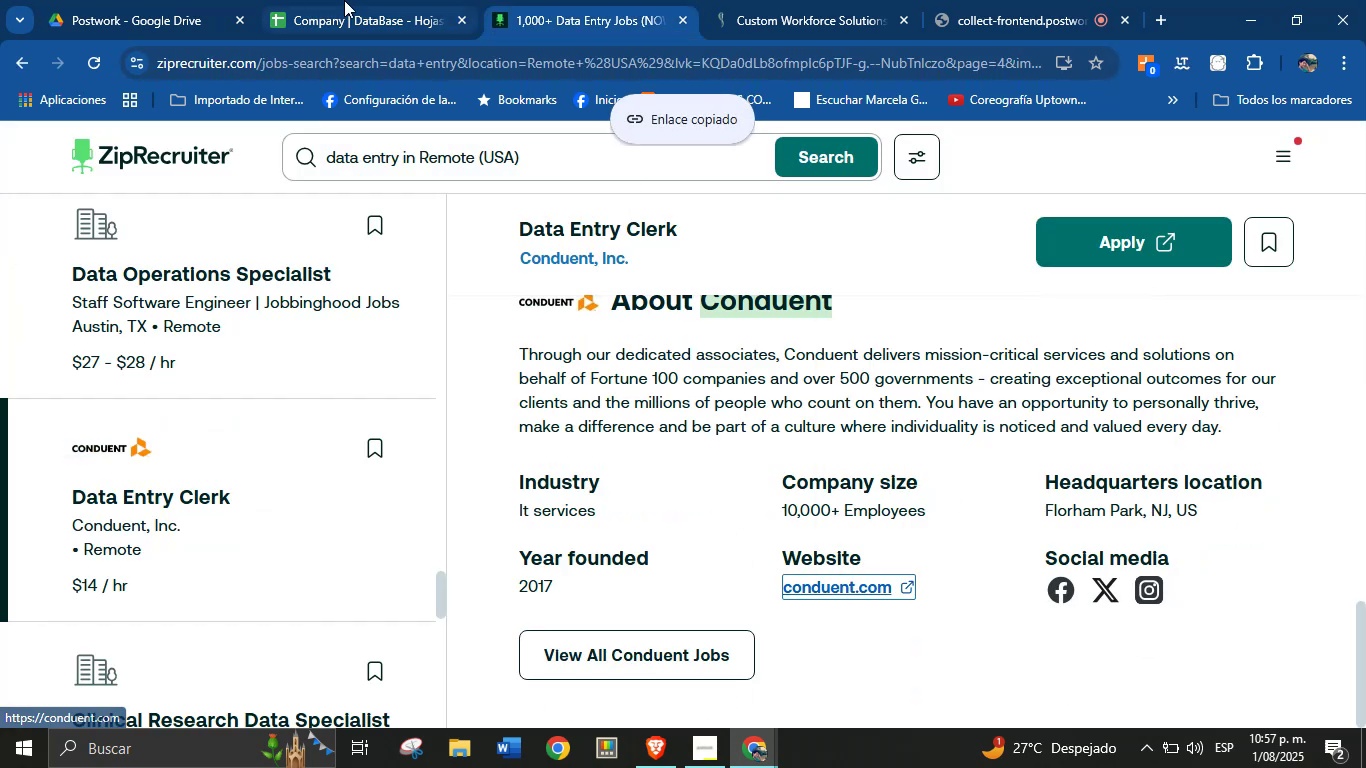 
left_click([330, 0])
 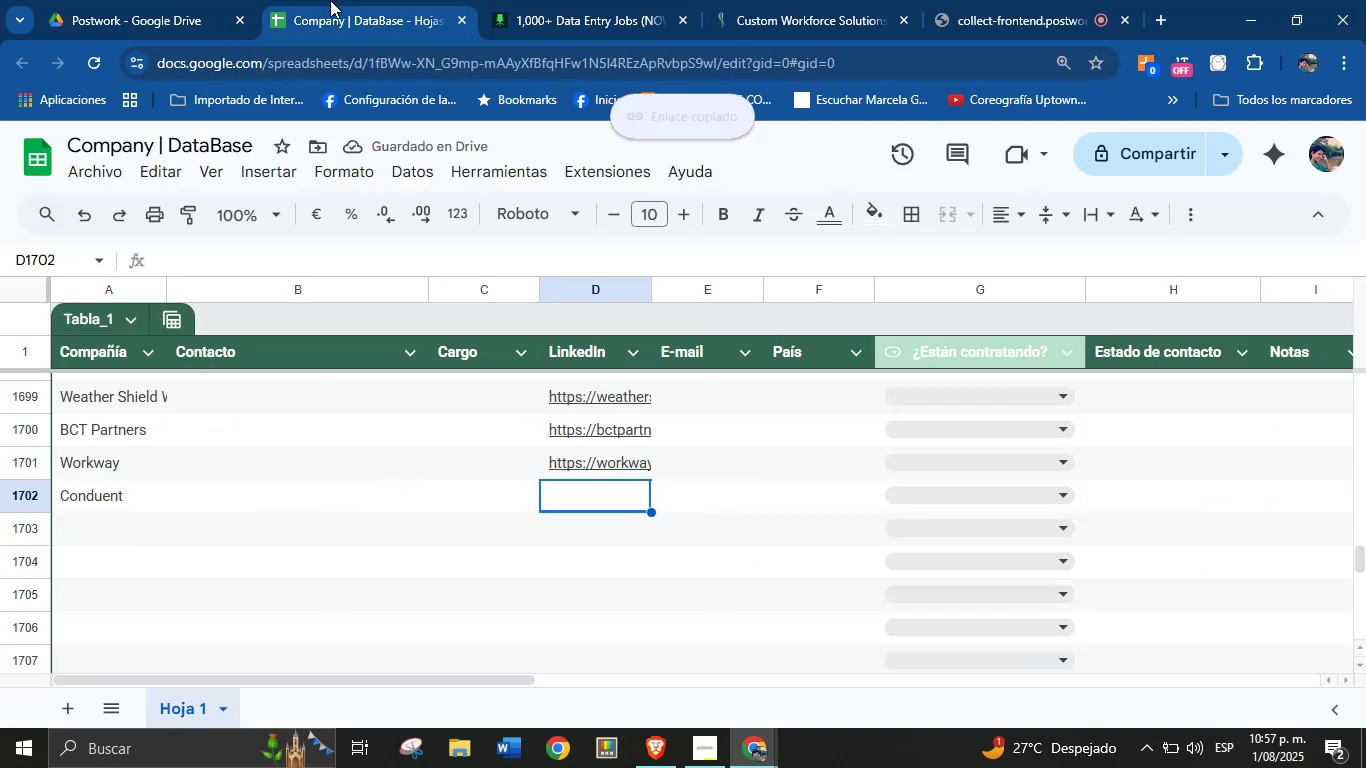 
key(Control+V)
 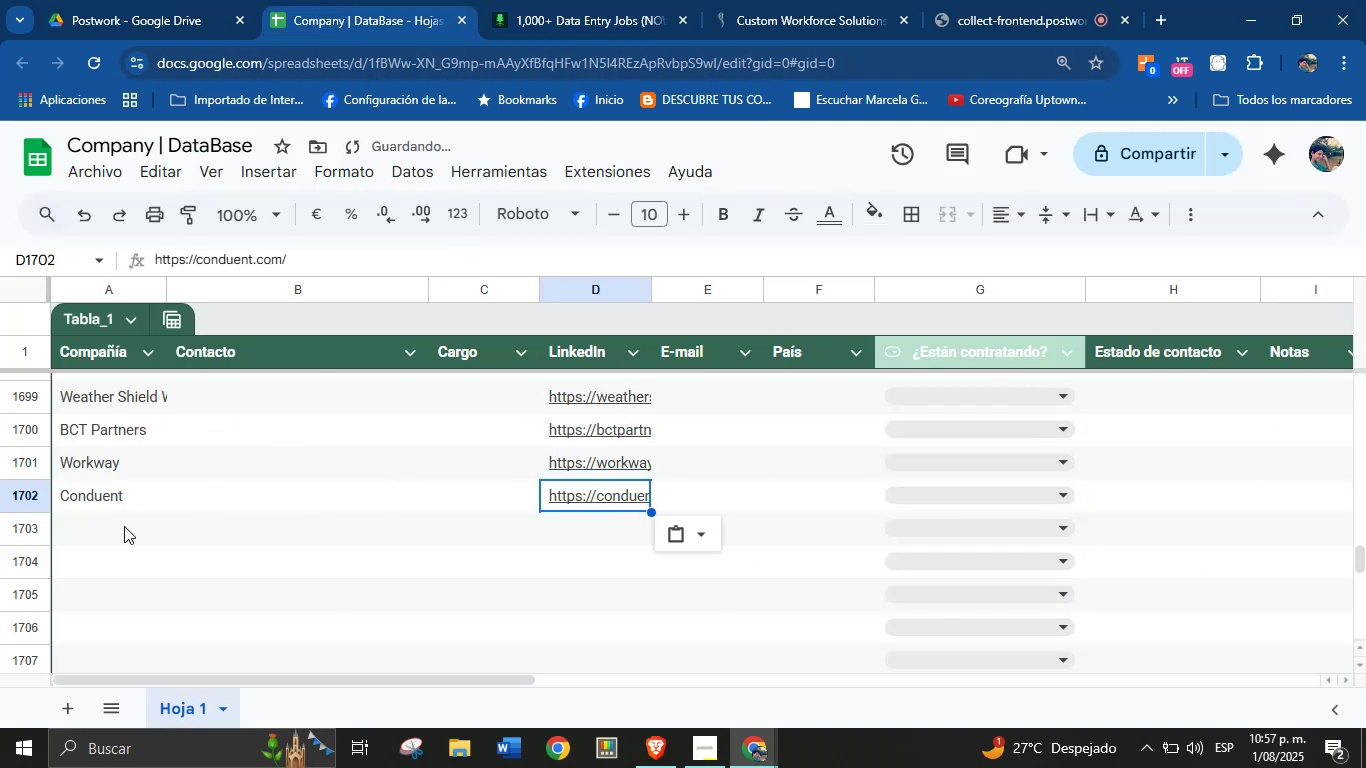 
left_click([92, 539])
 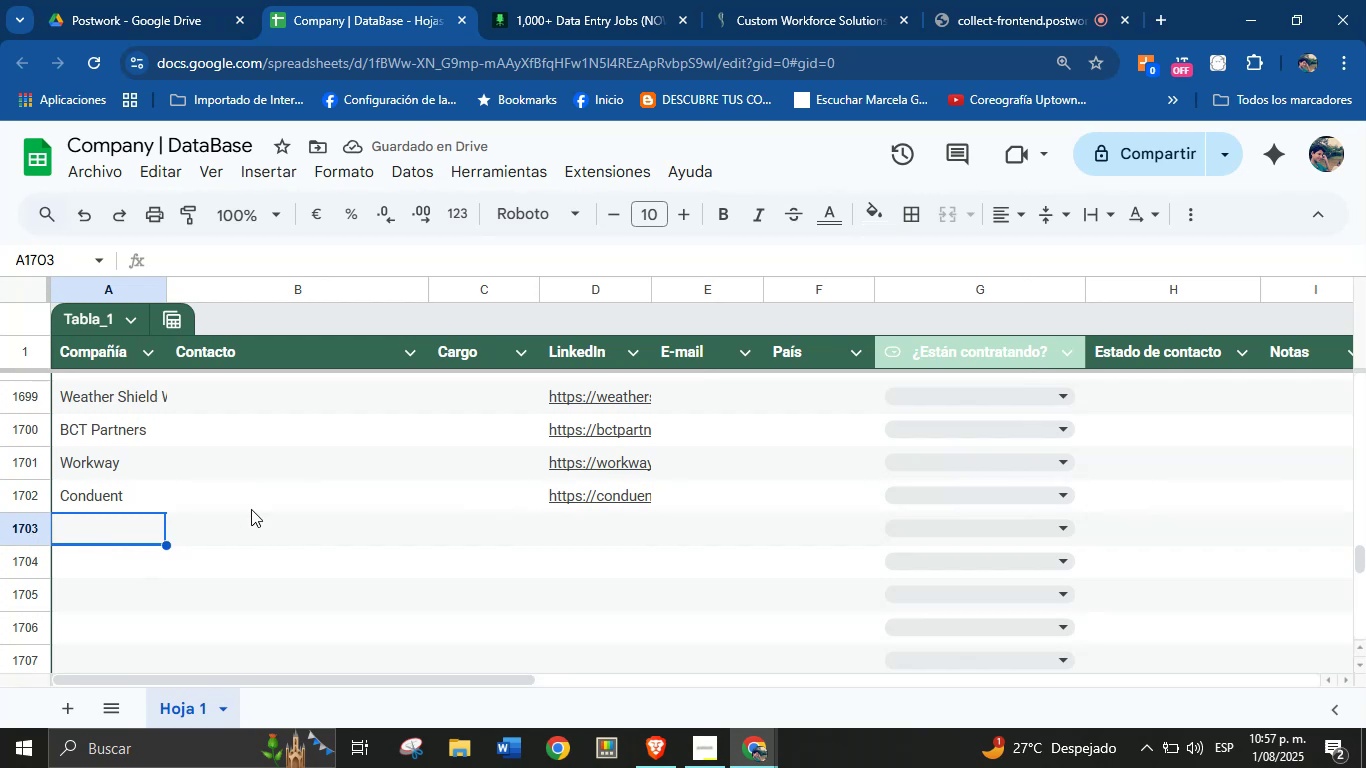 
left_click([560, 0])
 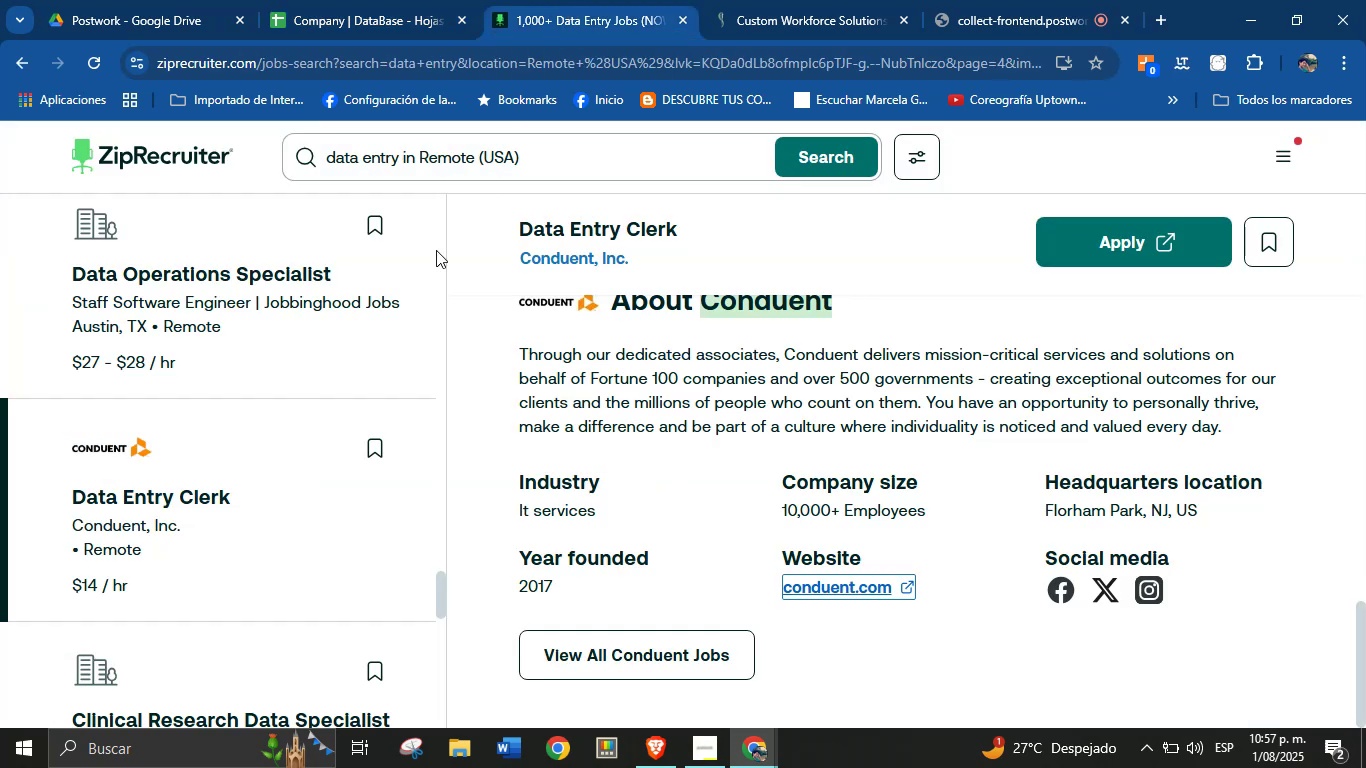 
scroll: coordinate [327, 308], scroll_direction: down, amount: 2.0
 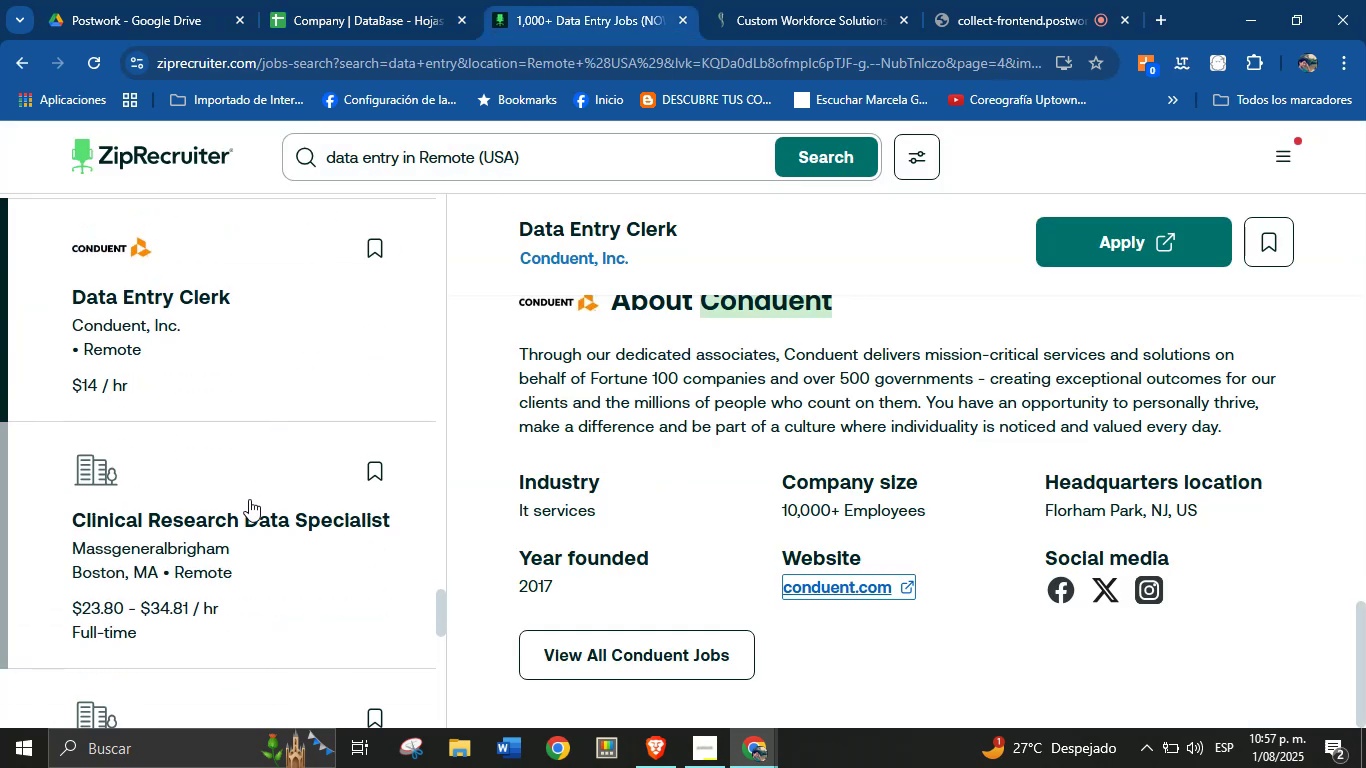 
left_click([250, 514])
 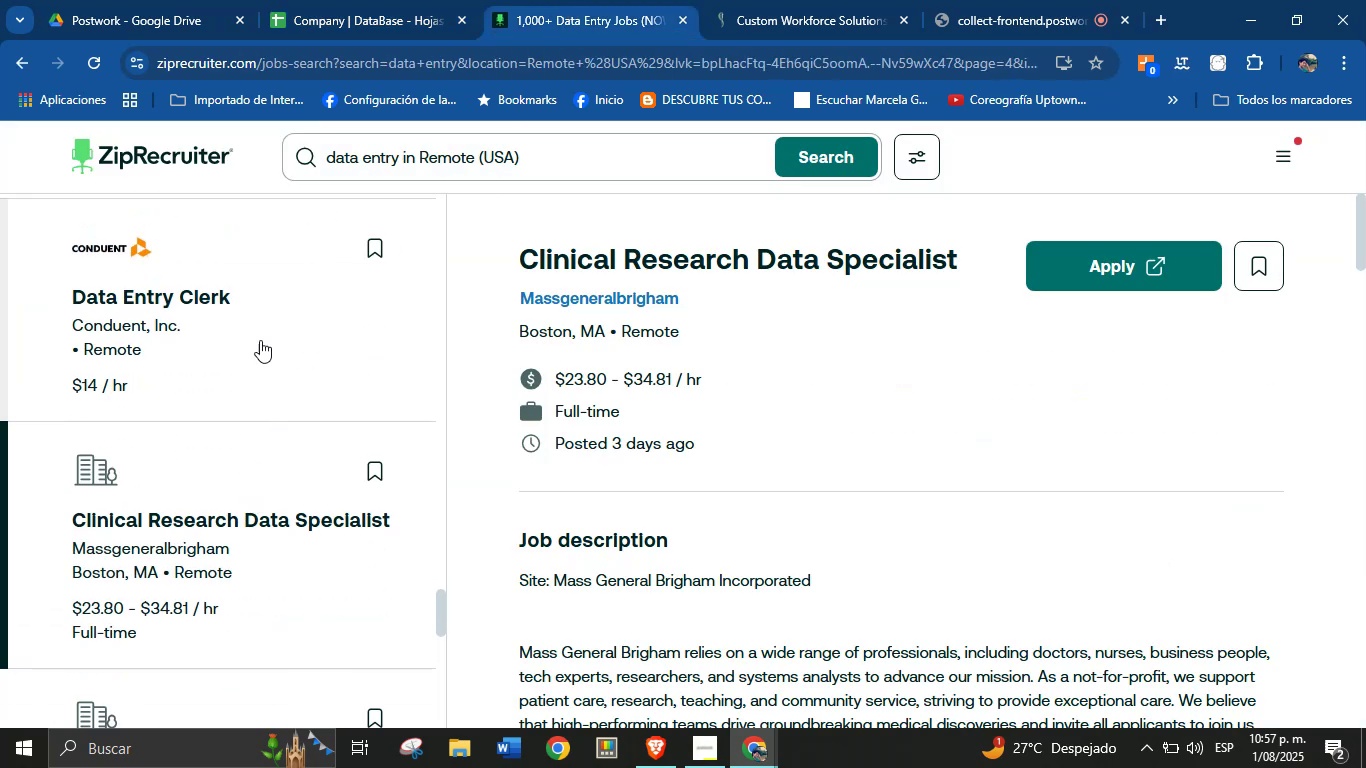 
scroll: coordinate [561, 395], scroll_direction: down, amount: 4.0
 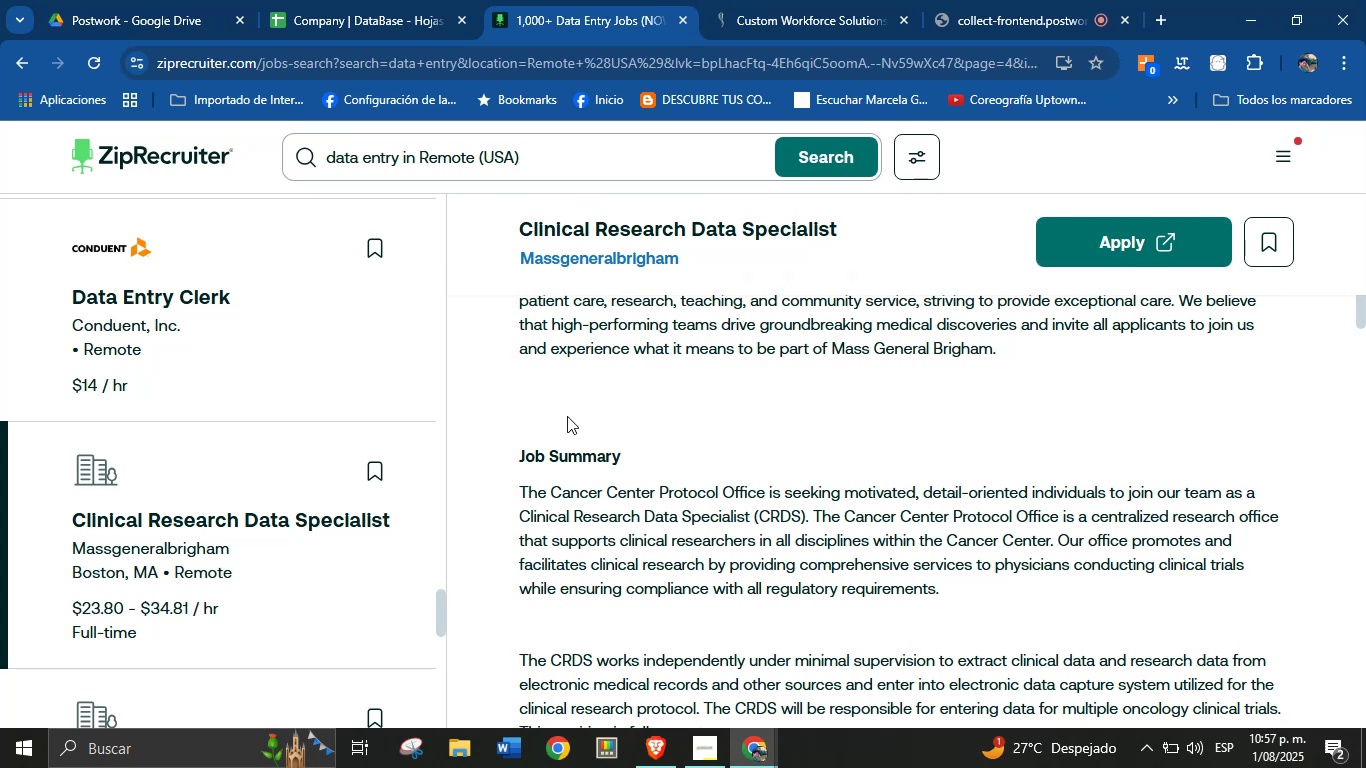 
wait(8.51)
 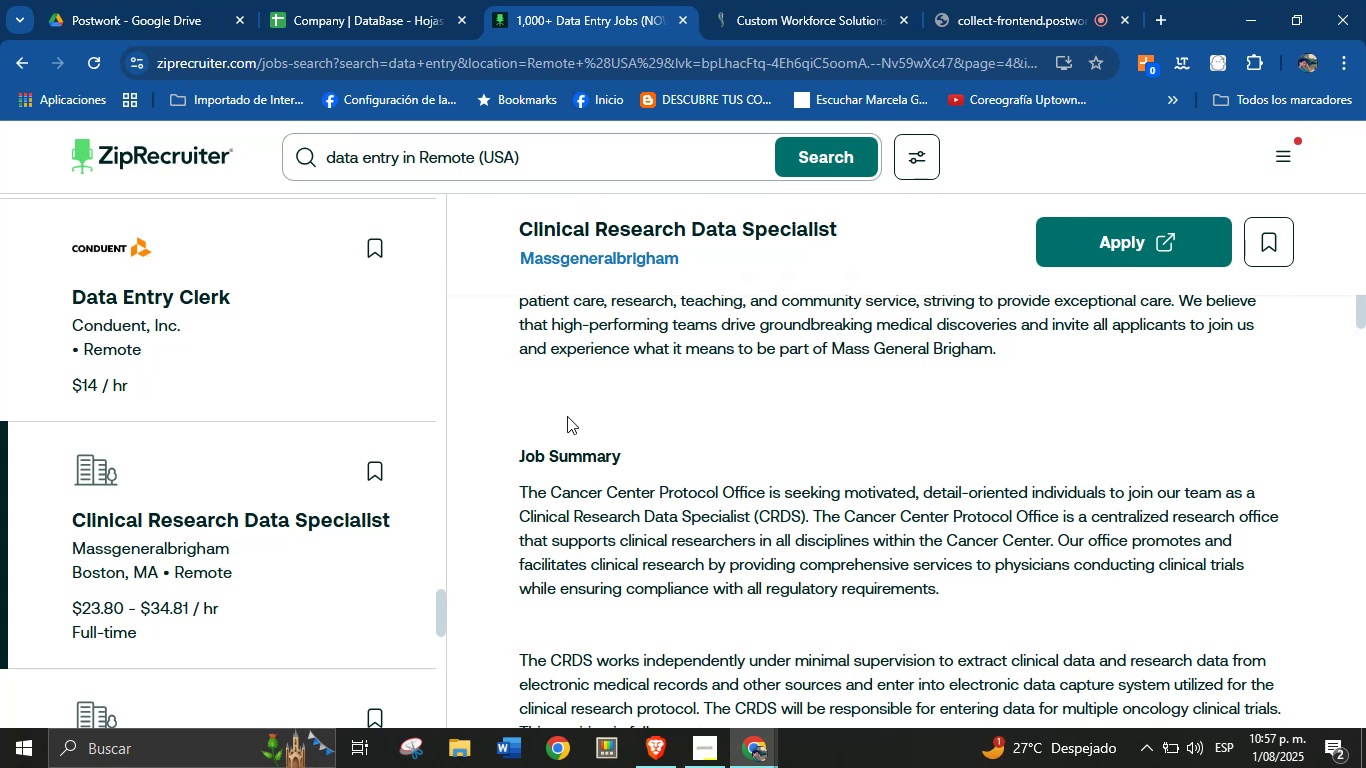 
scroll: coordinate [567, 404], scroll_direction: down, amount: 3.0
 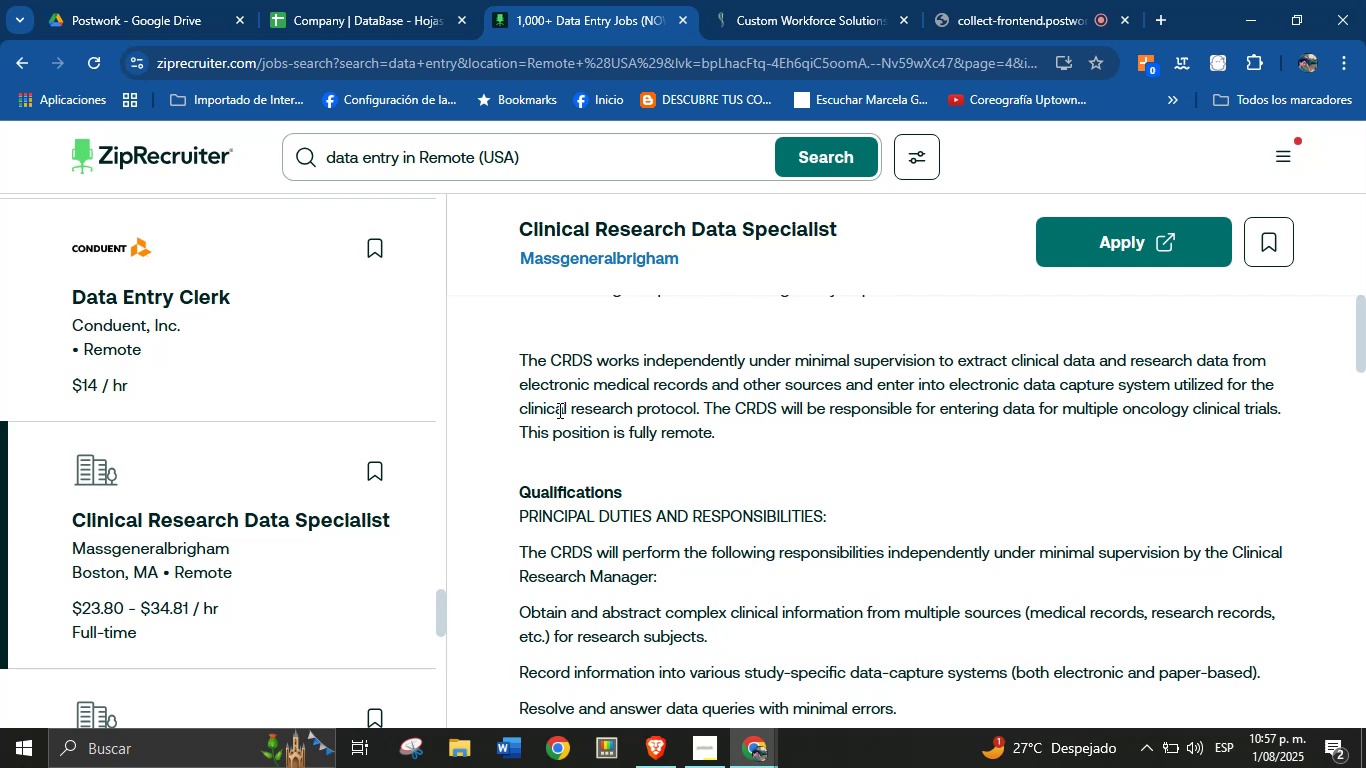 
wait(6.7)
 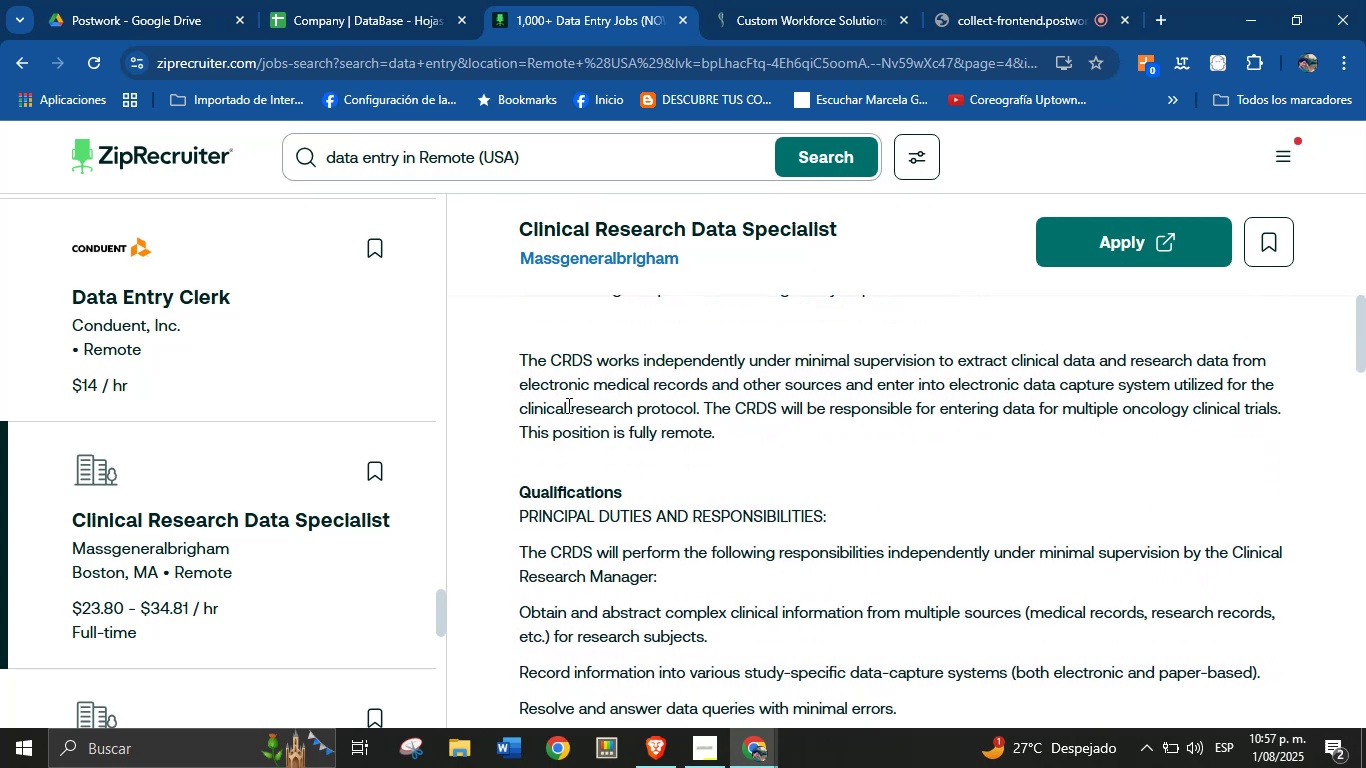 
scroll: coordinate [635, 420], scroll_direction: down, amount: 20.0
 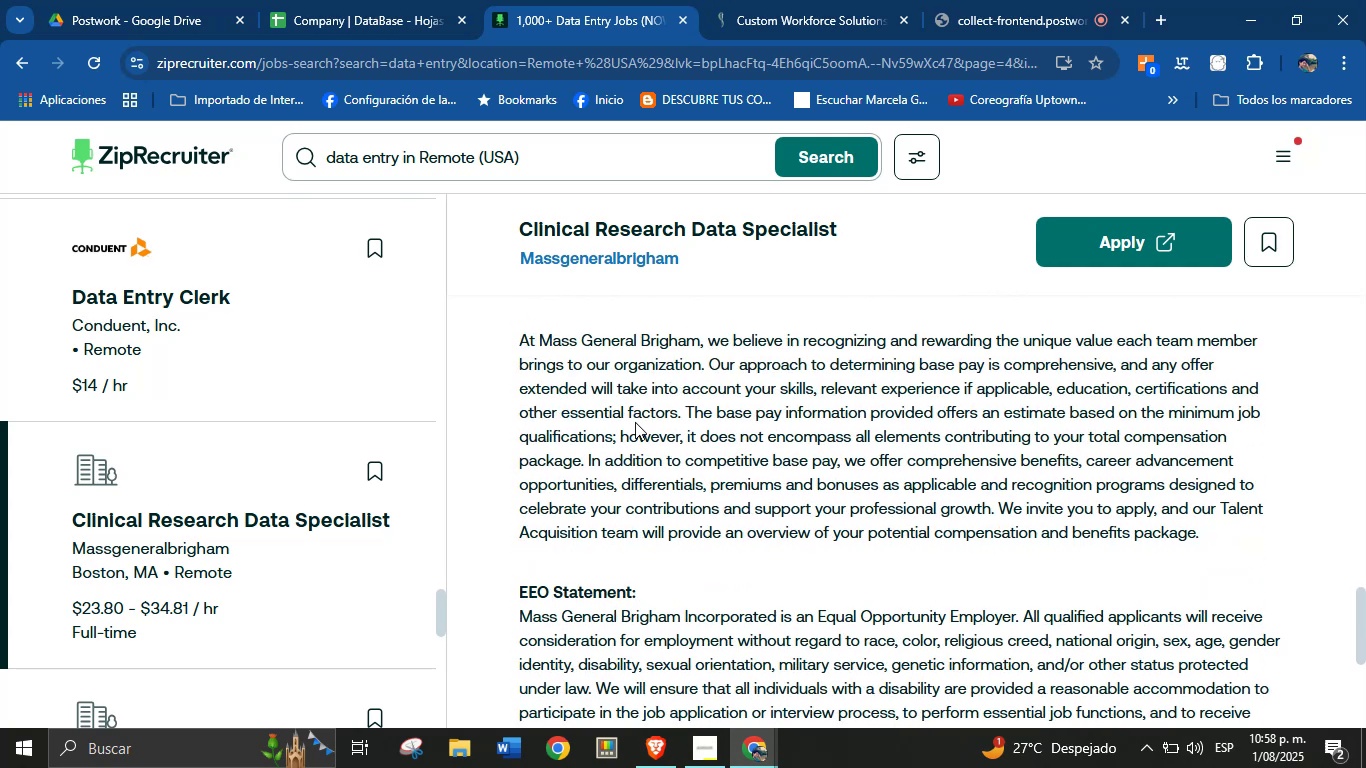 
scroll: coordinate [635, 425], scroll_direction: up, amount: 2.0
 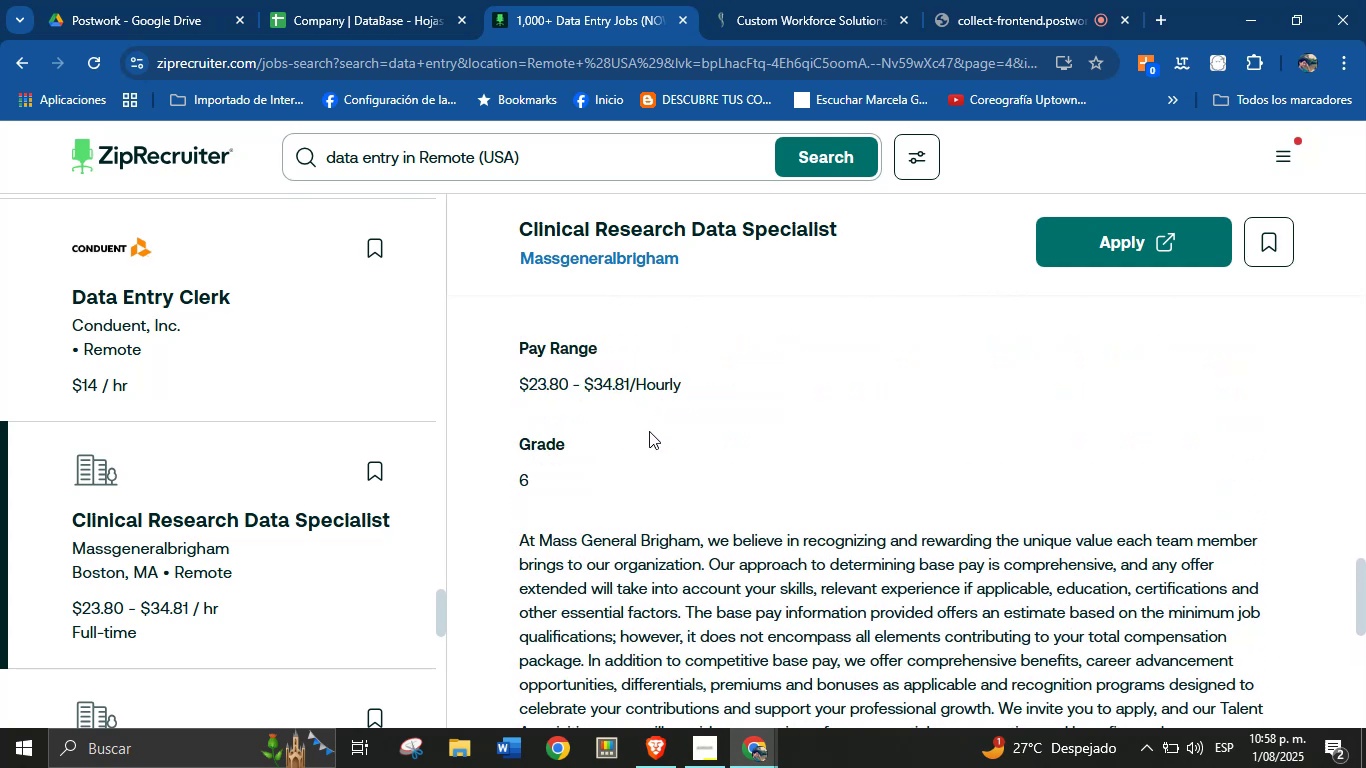 
scroll: coordinate [676, 431], scroll_direction: none, amount: 0.0
 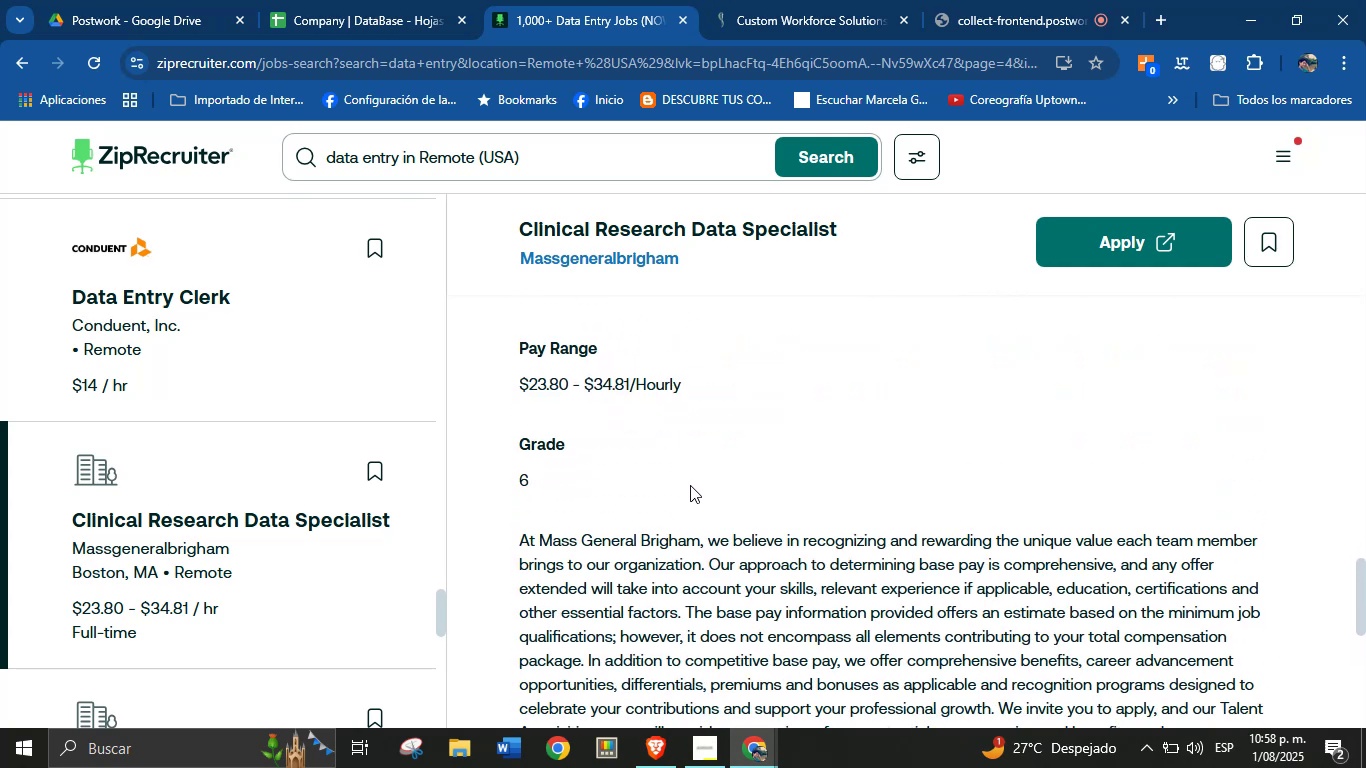 
scroll: coordinate [692, 495], scroll_direction: down, amount: 2.0
 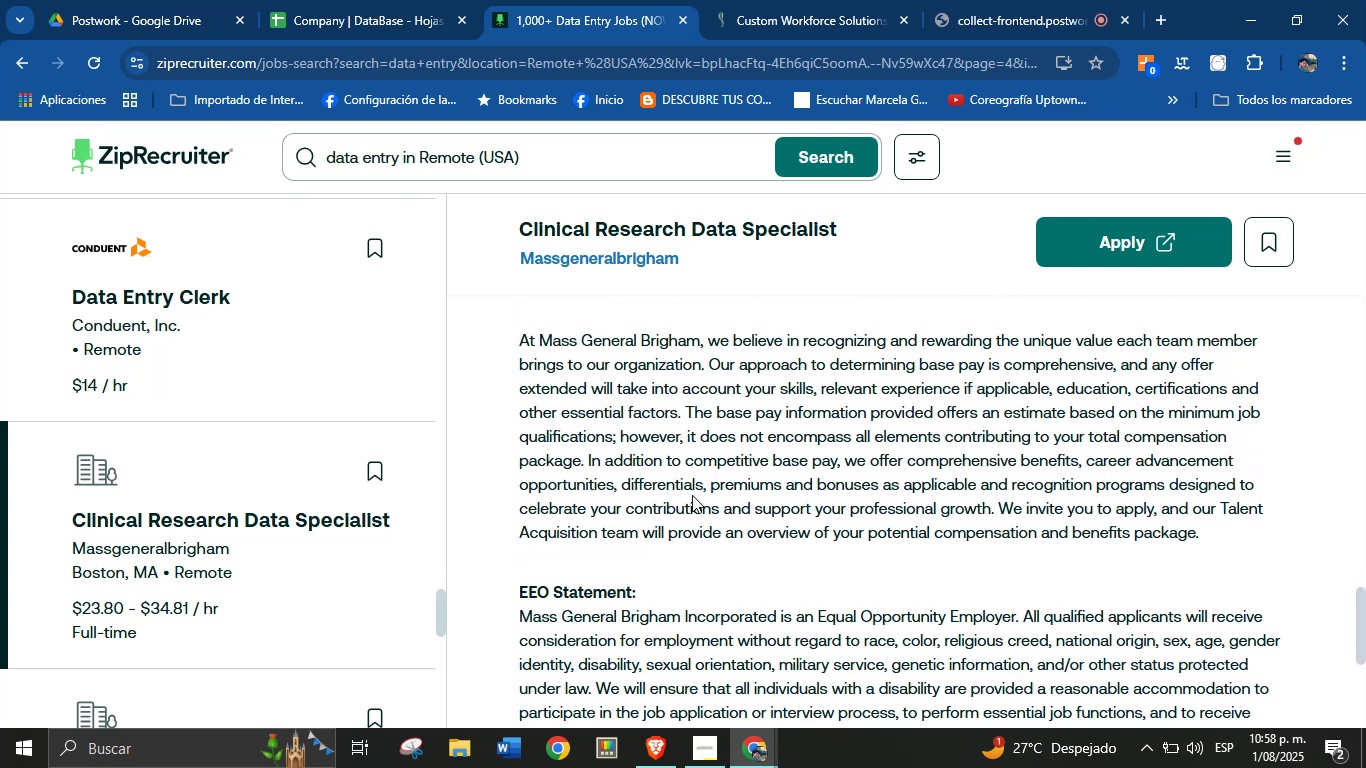 
scroll: coordinate [692, 491], scroll_direction: up, amount: 1.0
 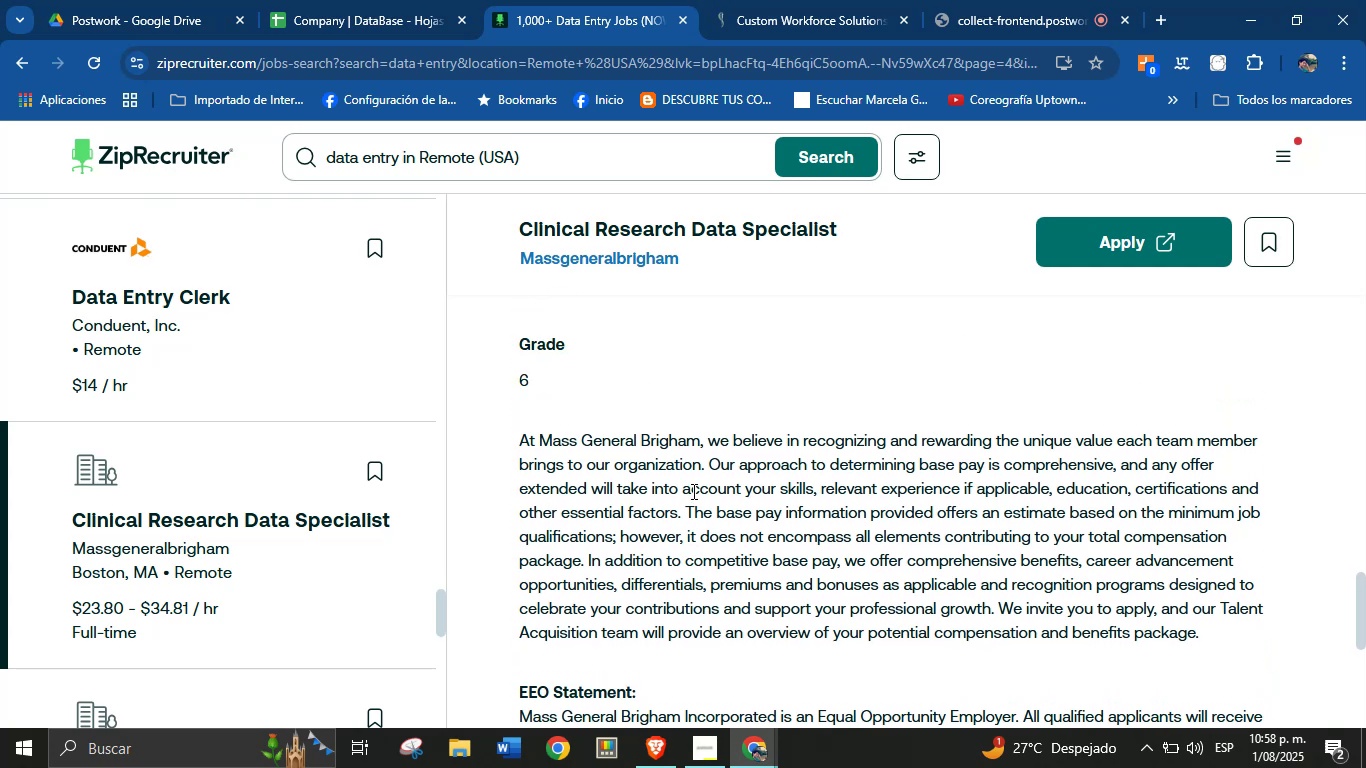 
scroll: coordinate [209, 490], scroll_direction: down, amount: 19.0
 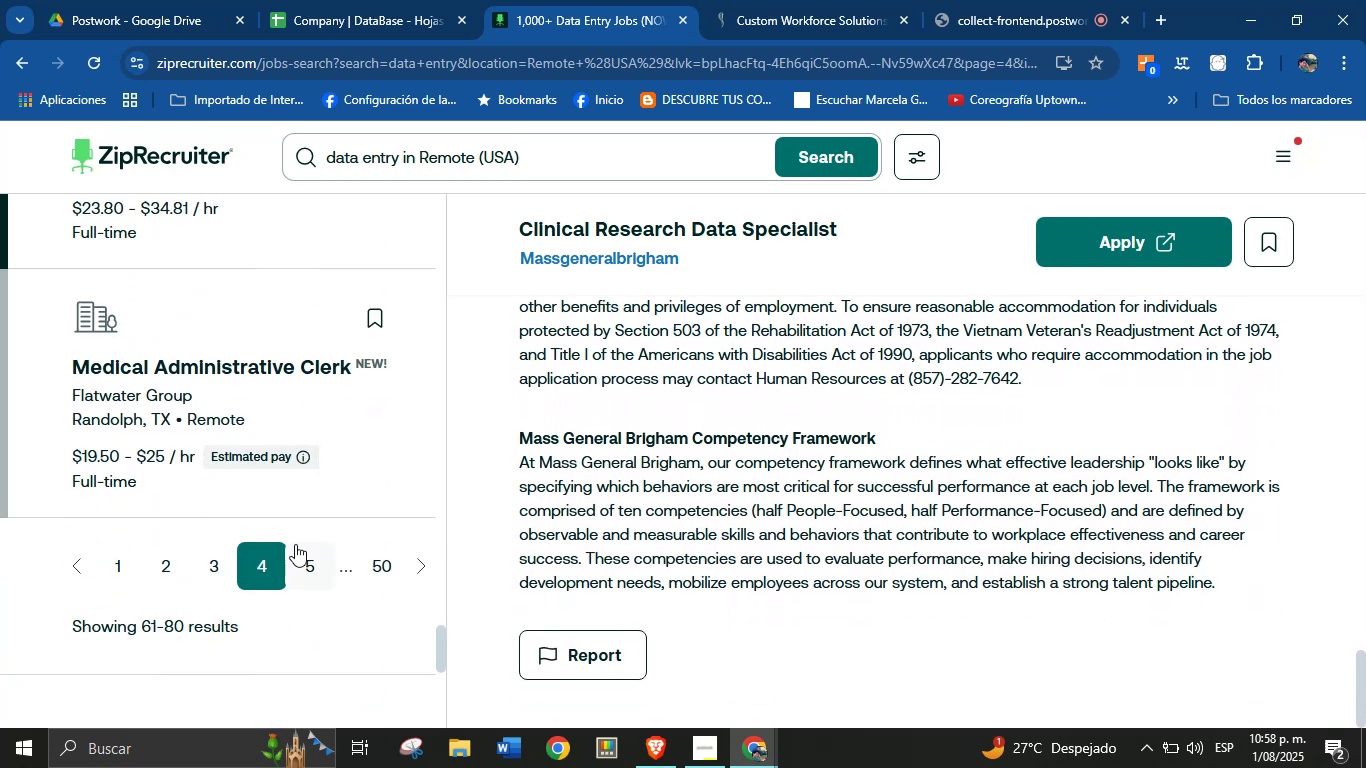 
left_click([313, 563])
 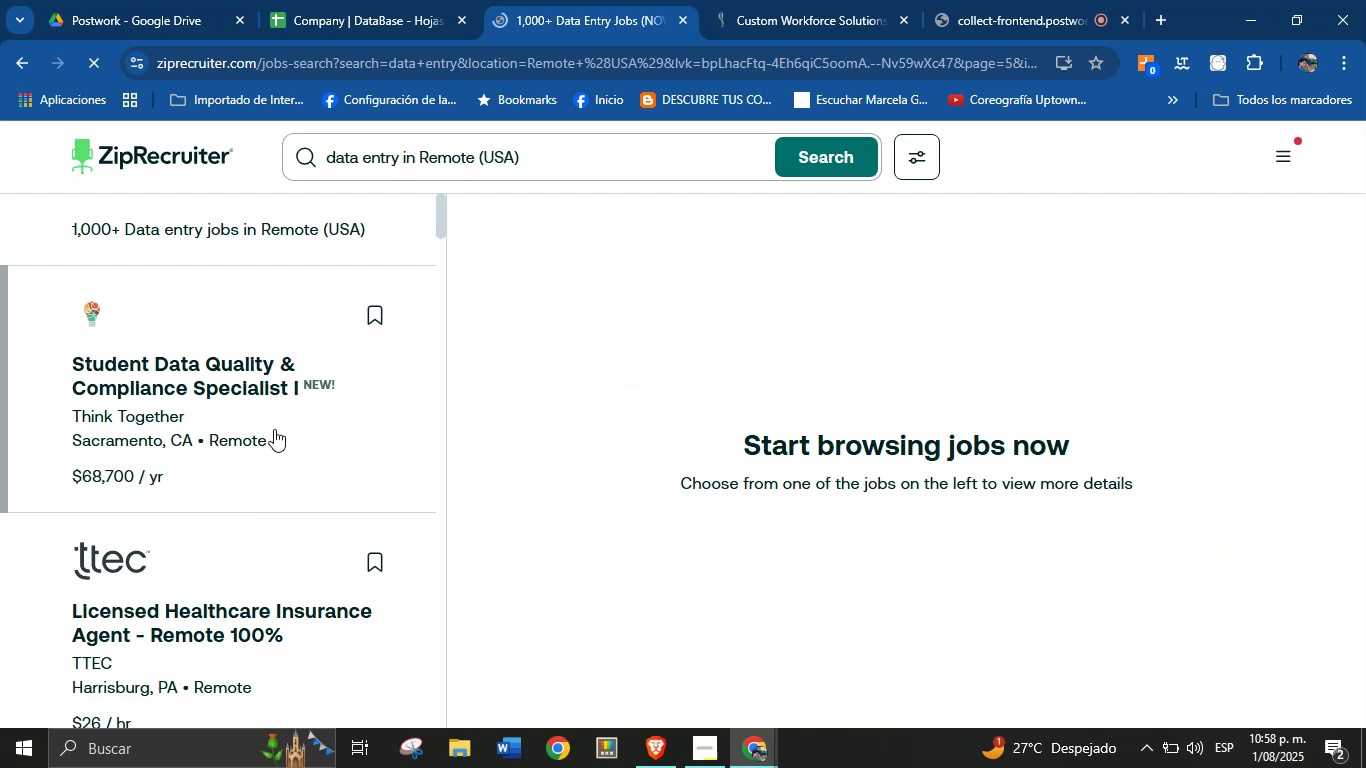 
wait(9.72)
 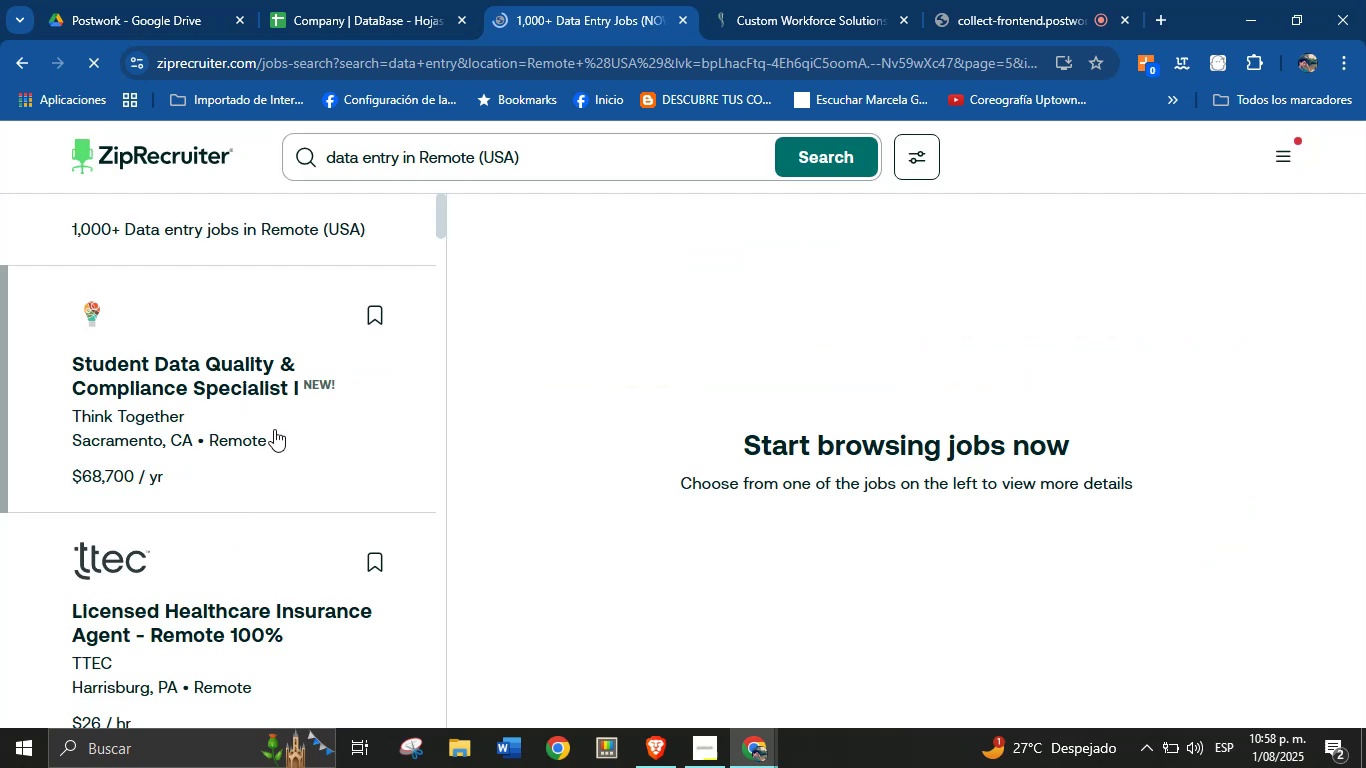 
scroll: coordinate [807, 437], scroll_direction: down, amount: 26.0
 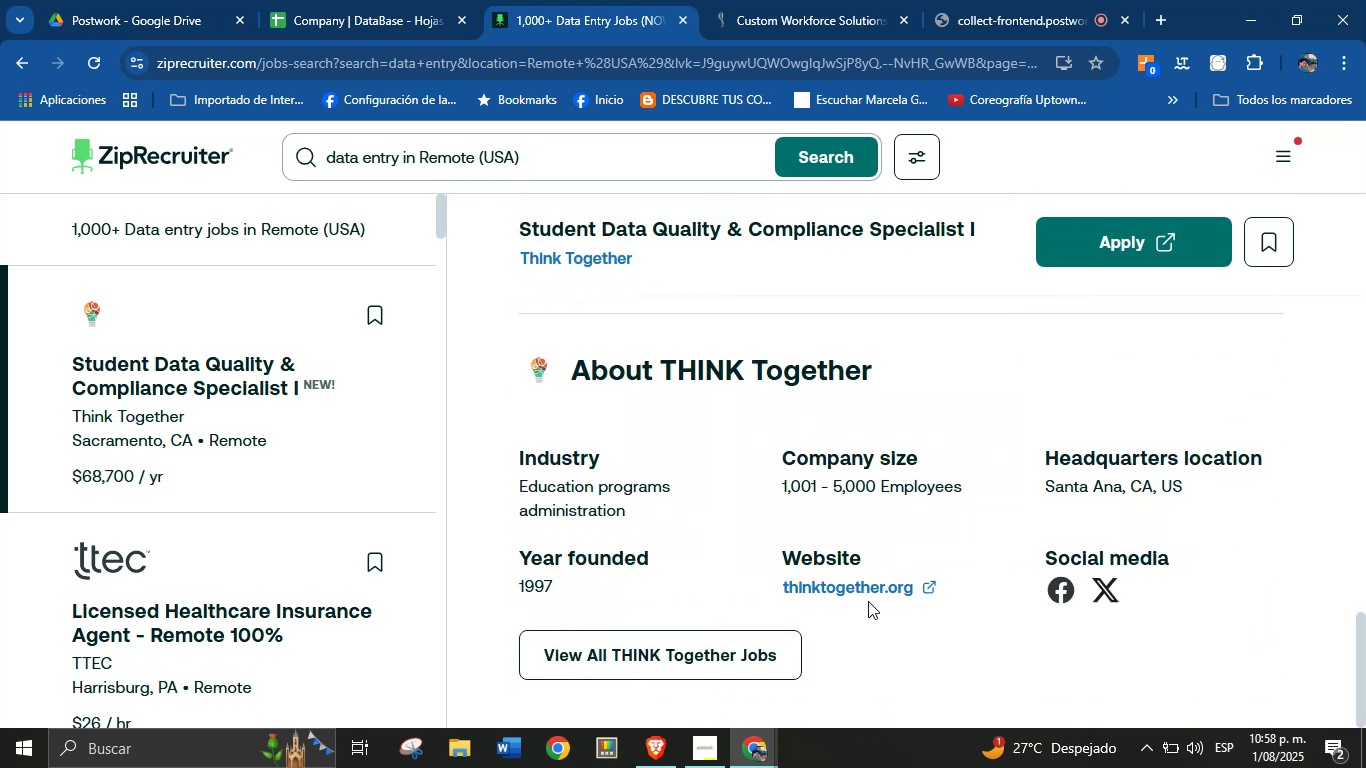 
right_click([877, 589])
 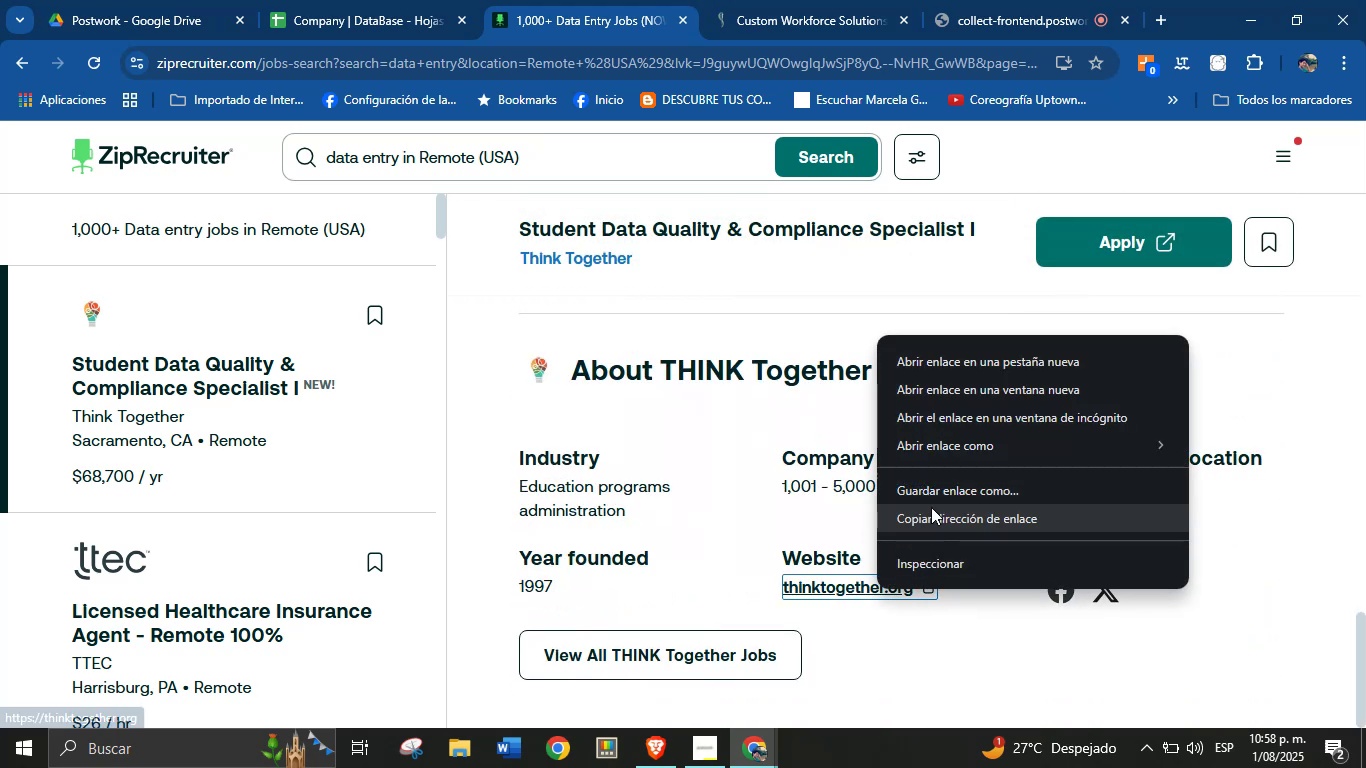 
left_click([932, 511])
 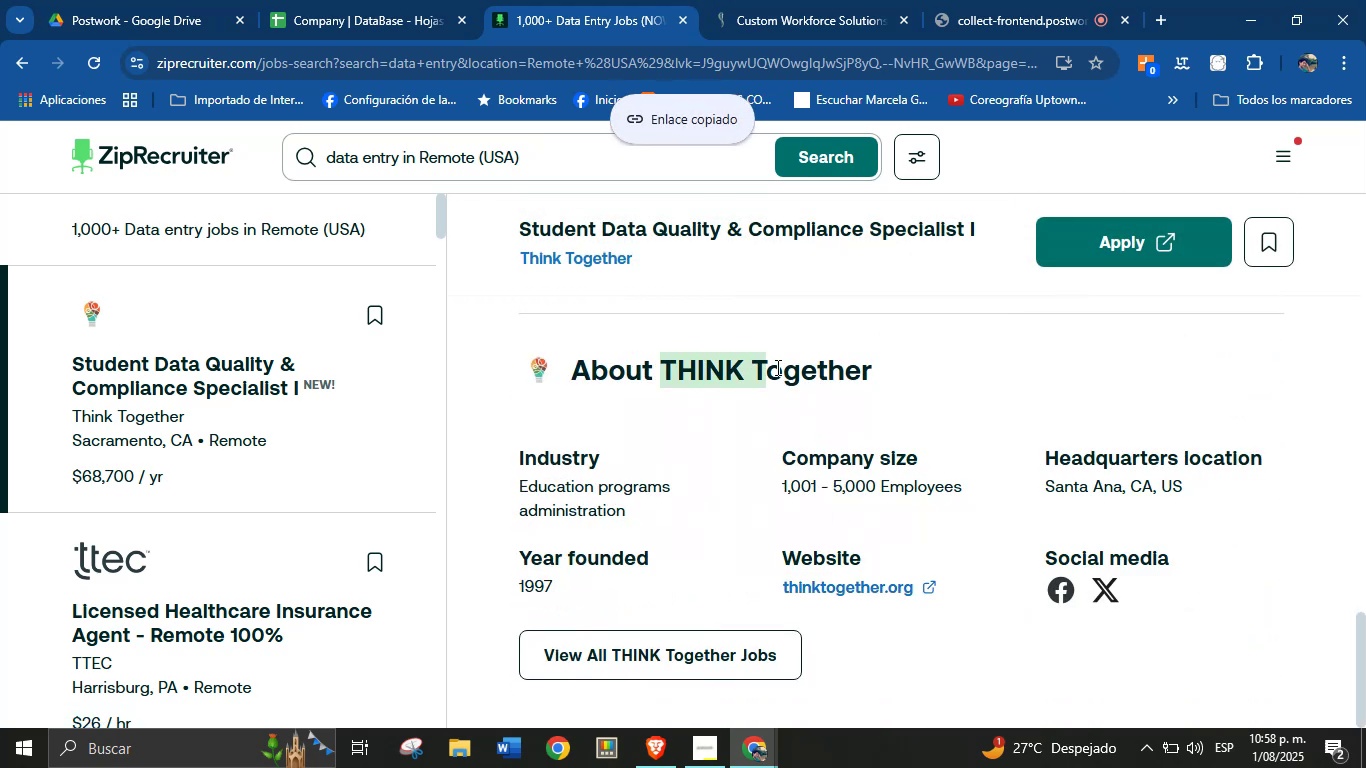 
key(Control+C)
 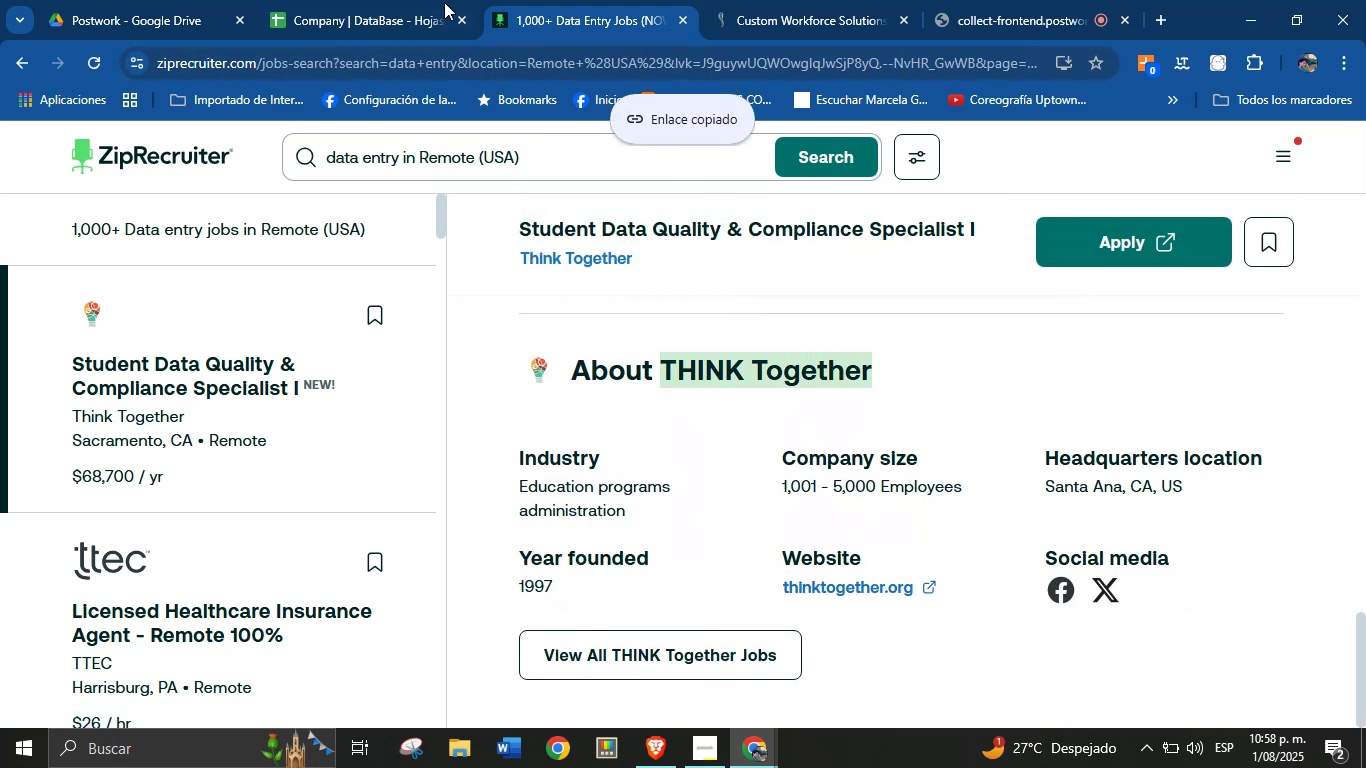 
left_click([416, 0])
 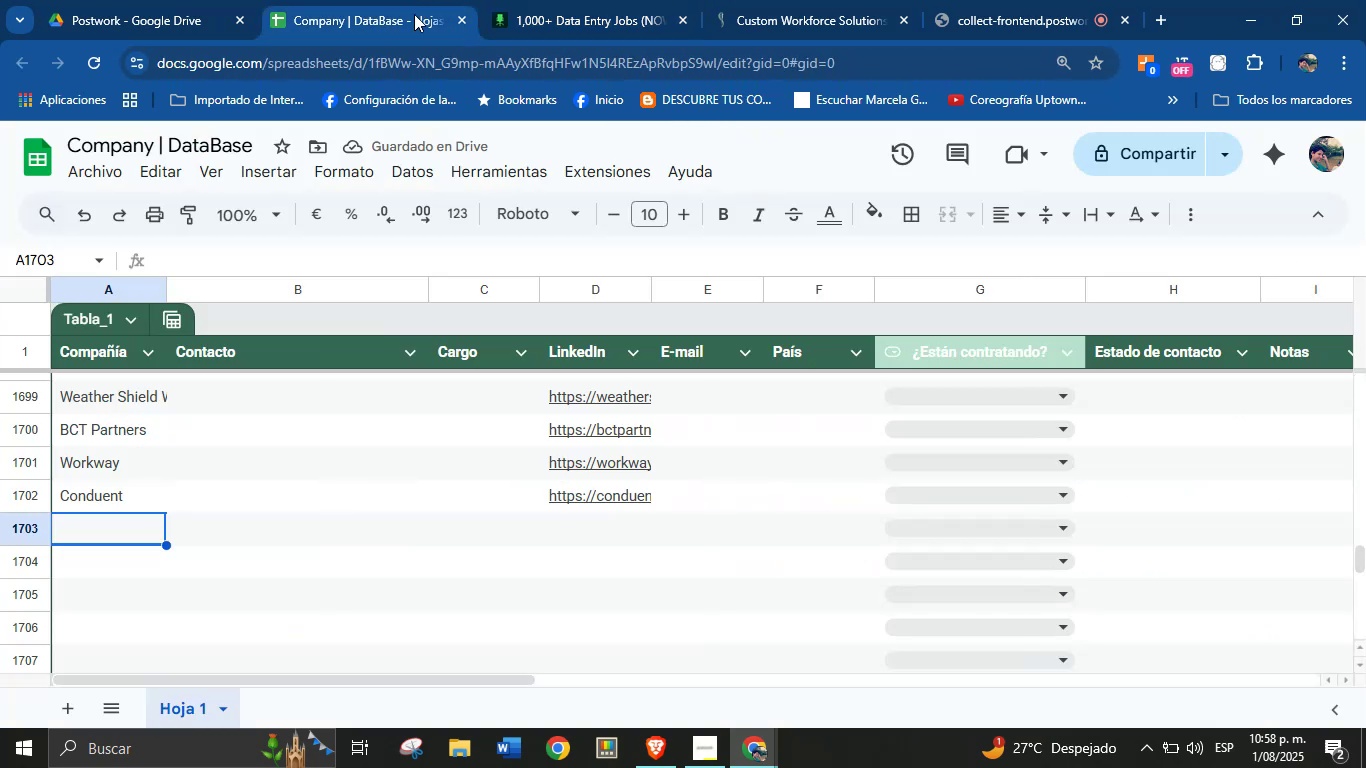 
key(Control+V)
 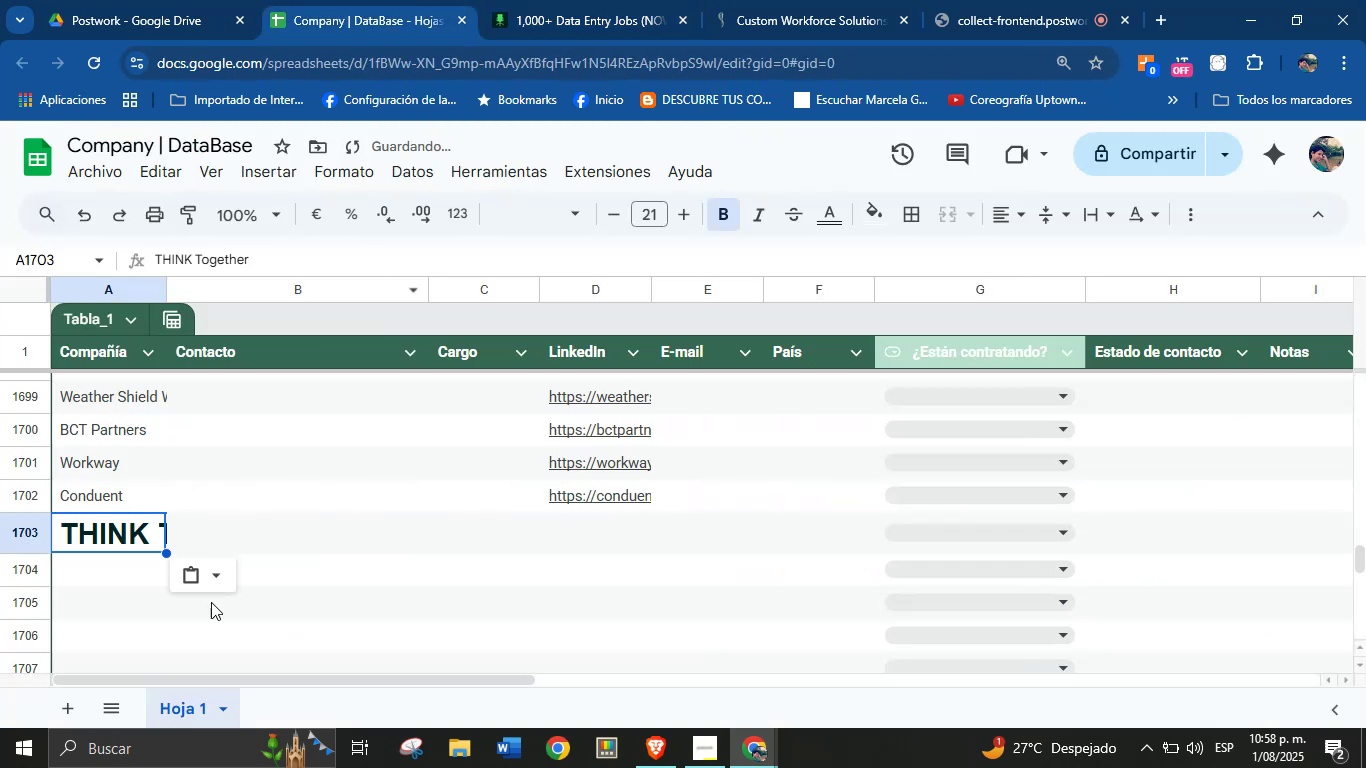 
left_click([212, 575])
 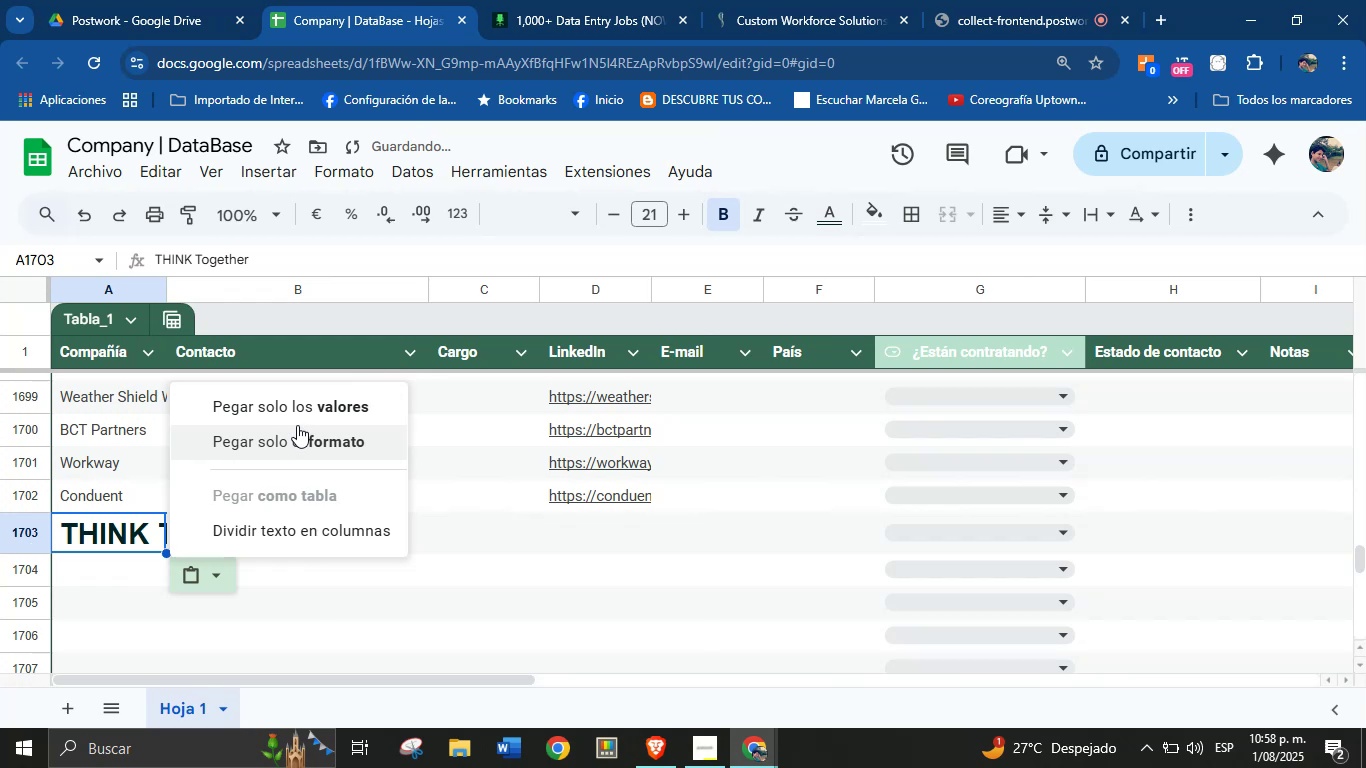 
left_click([304, 410])
 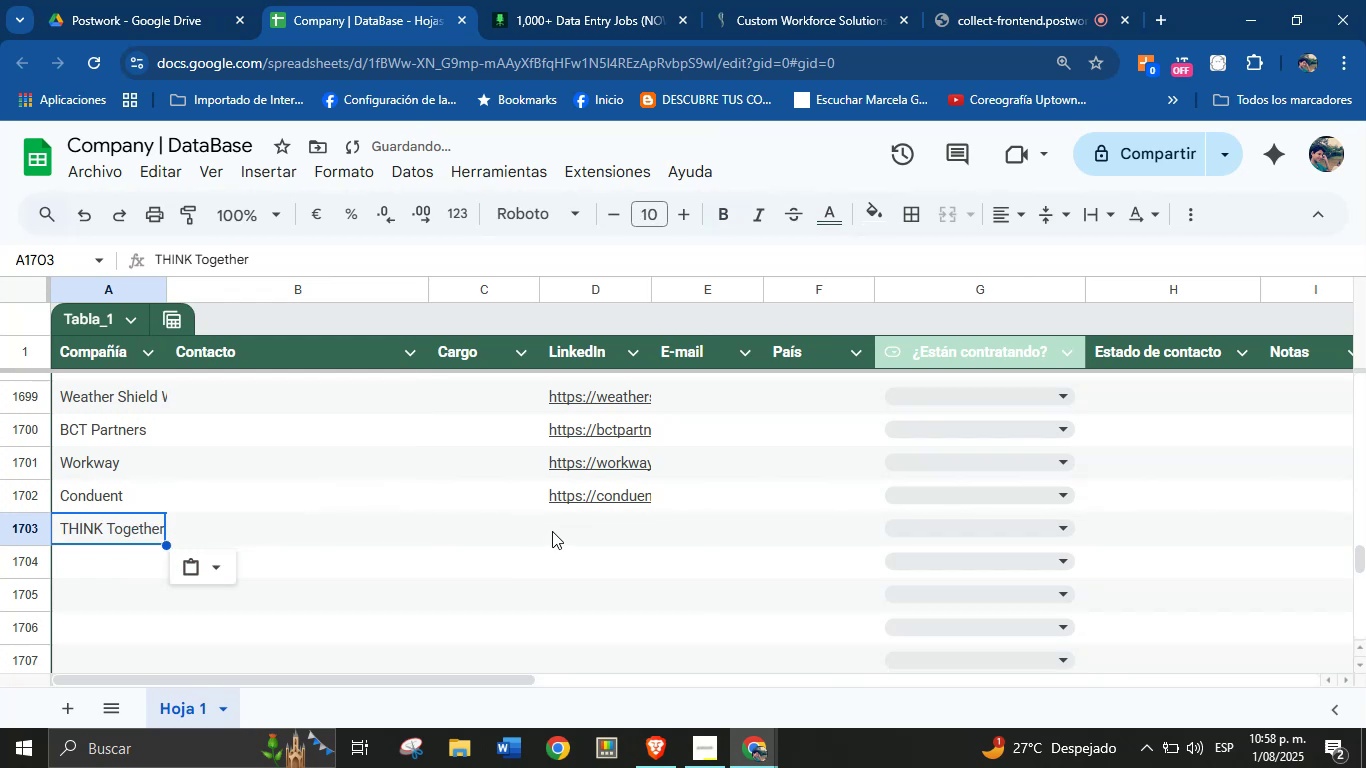 
left_click([566, 529])
 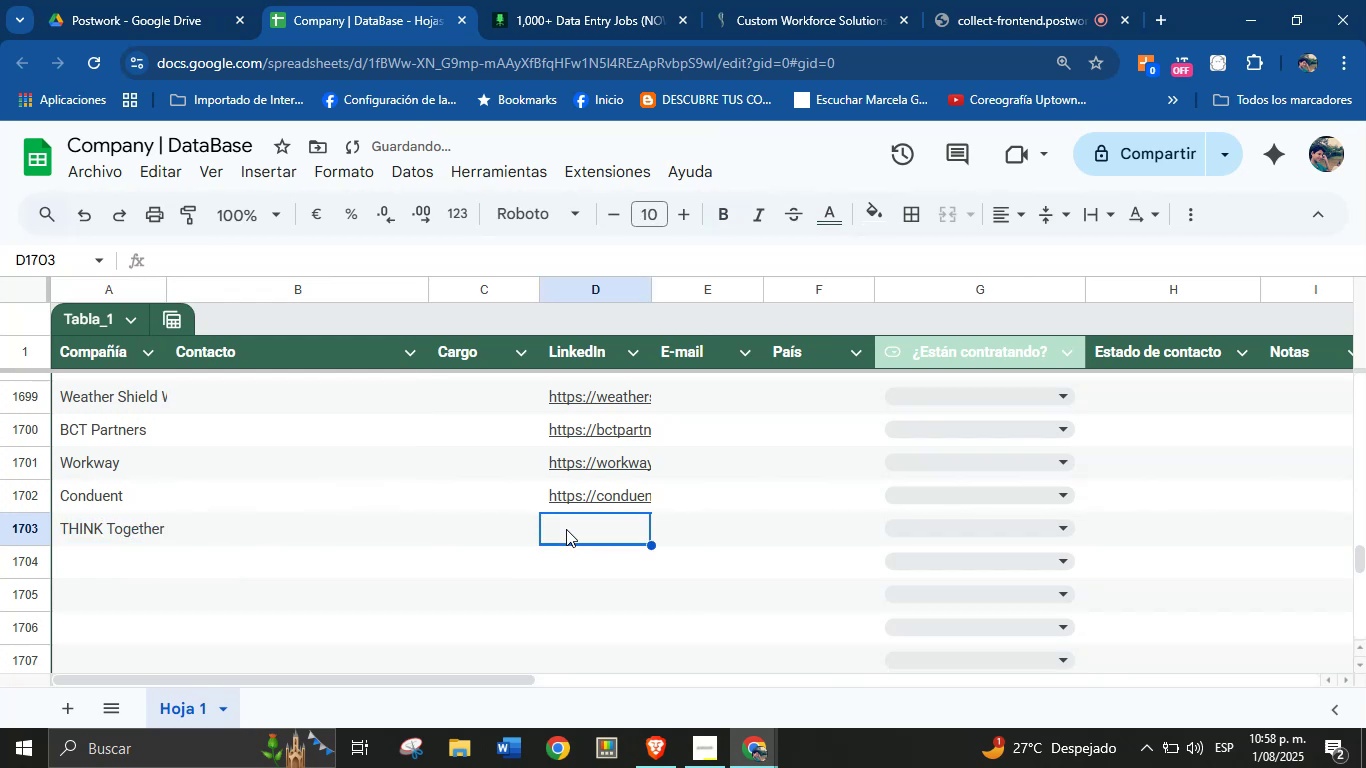 
key(Meta+V)
 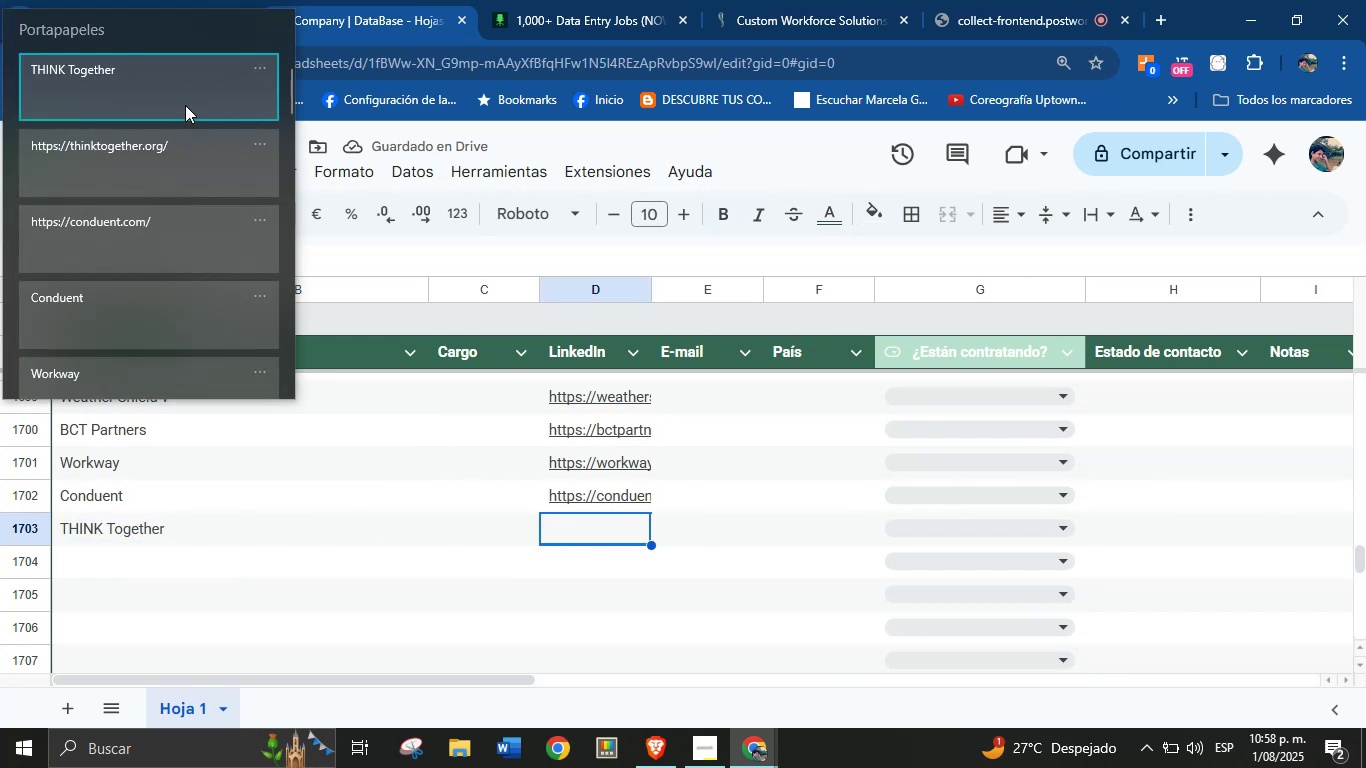 
left_click([172, 155])
 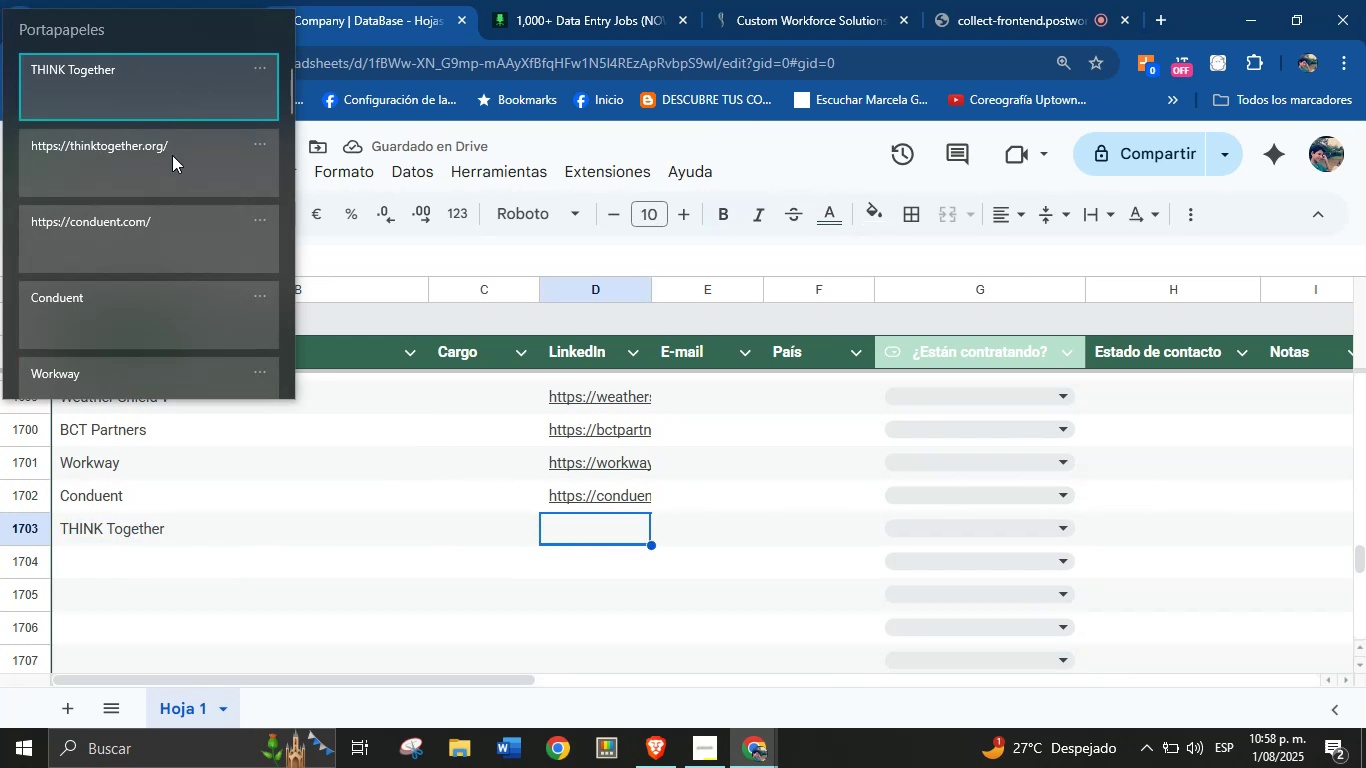 
key(Control+ControlLeft)
 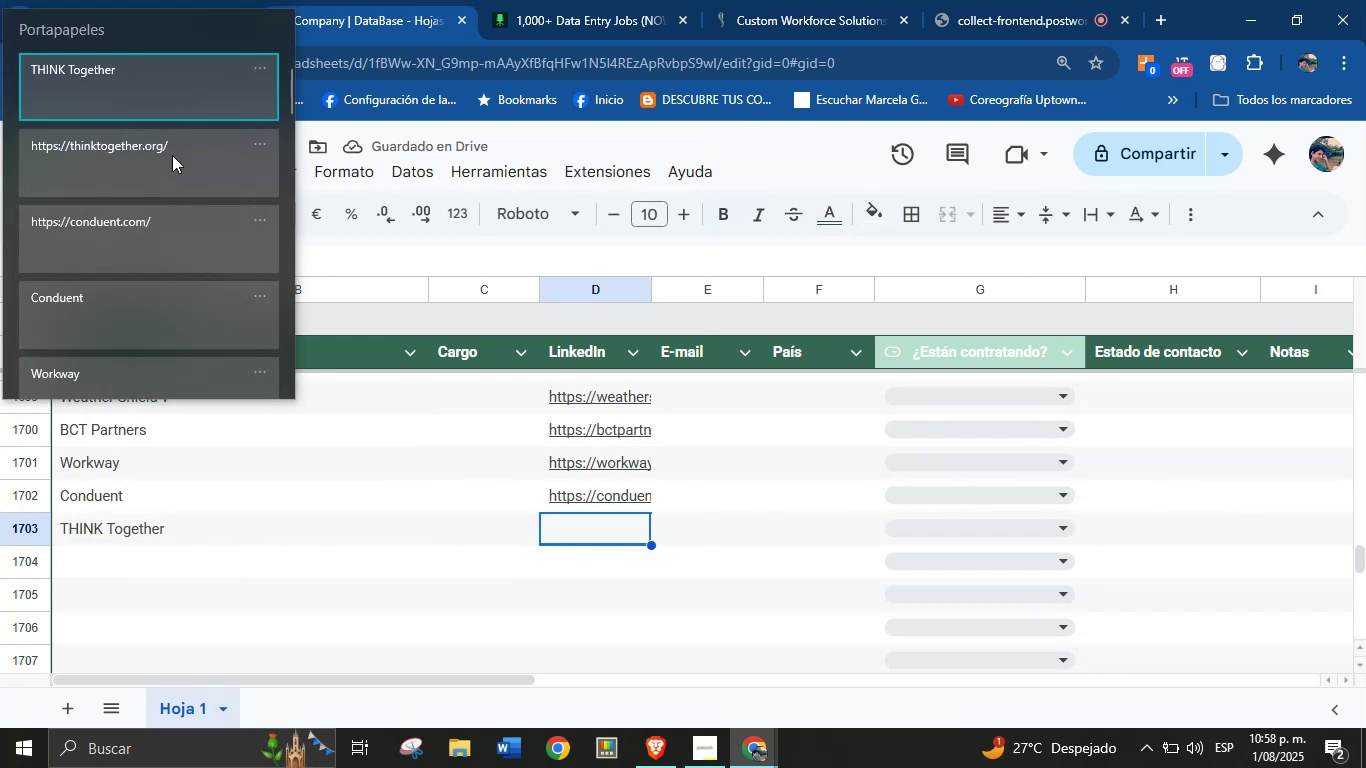 
key(Control+V)
 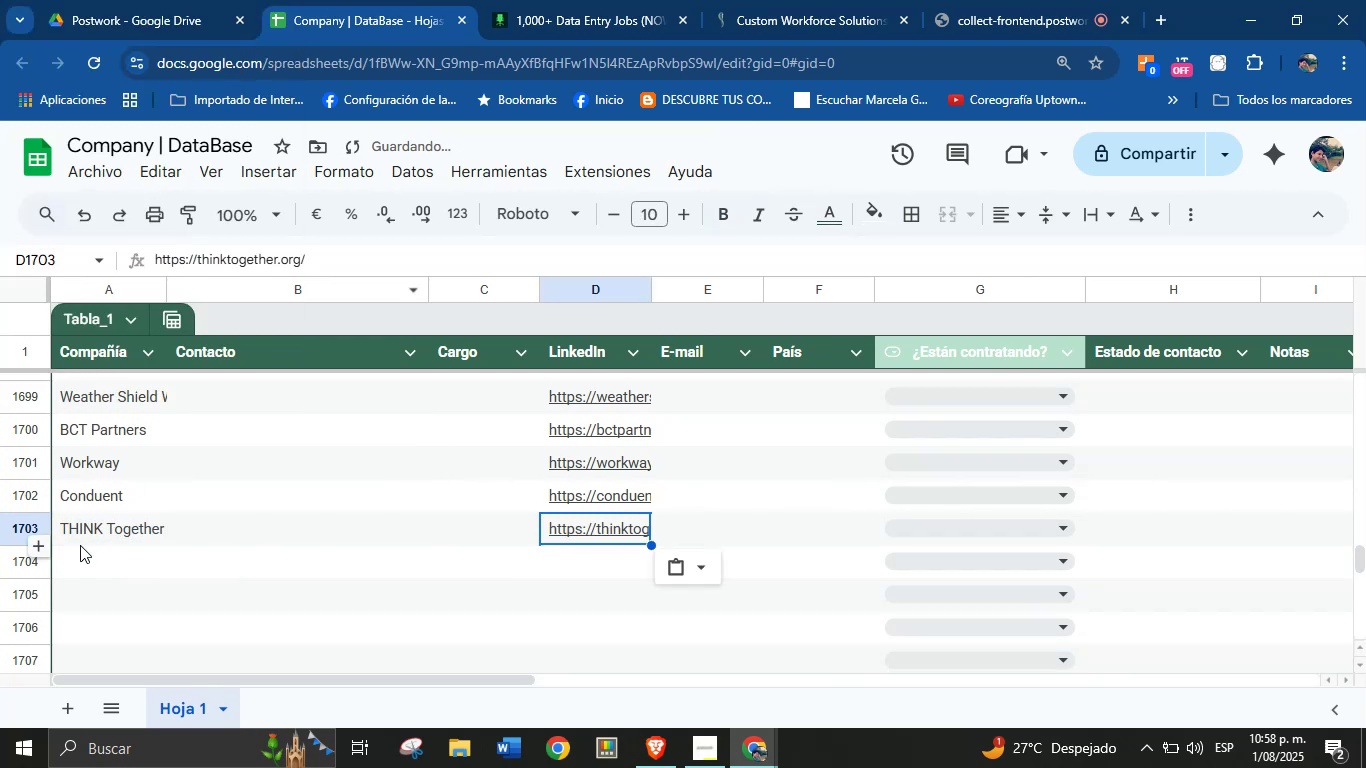 
left_click([99, 562])
 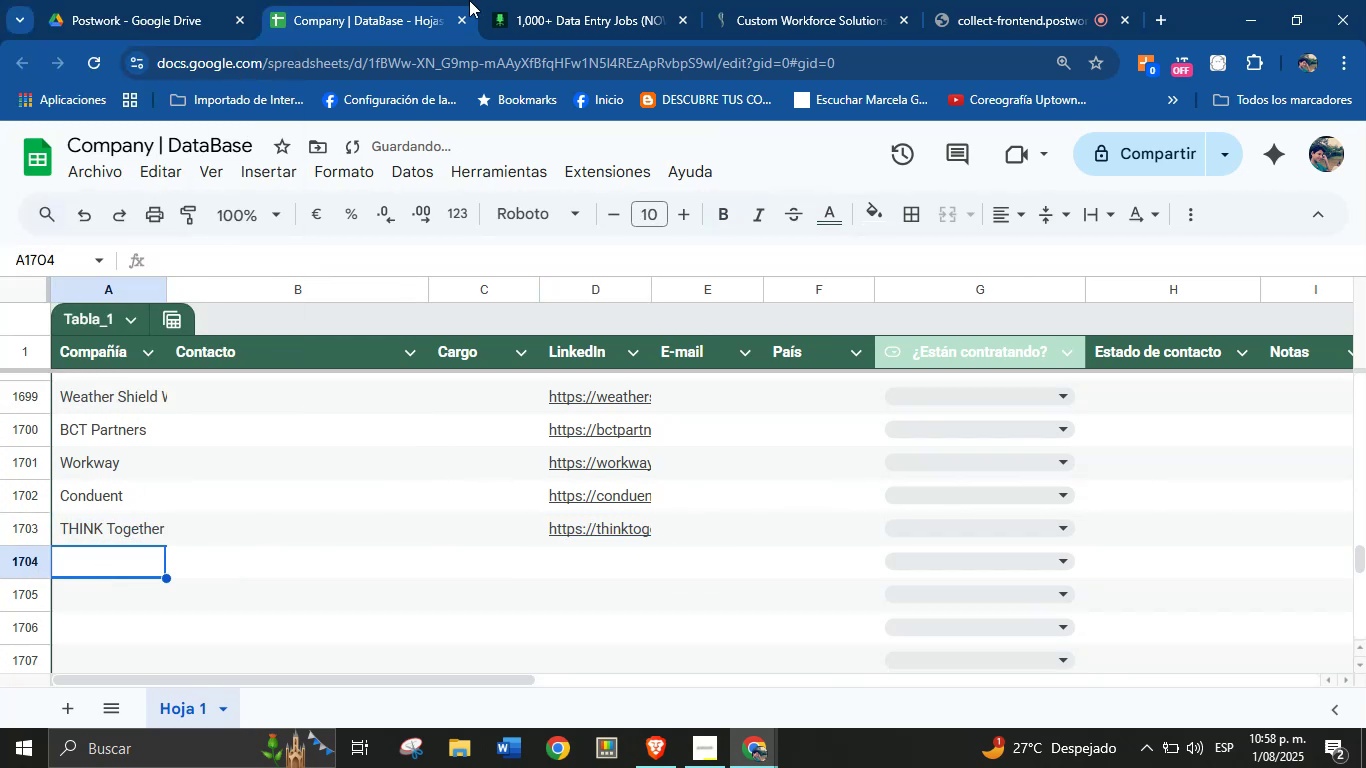 
left_click([512, 0])
 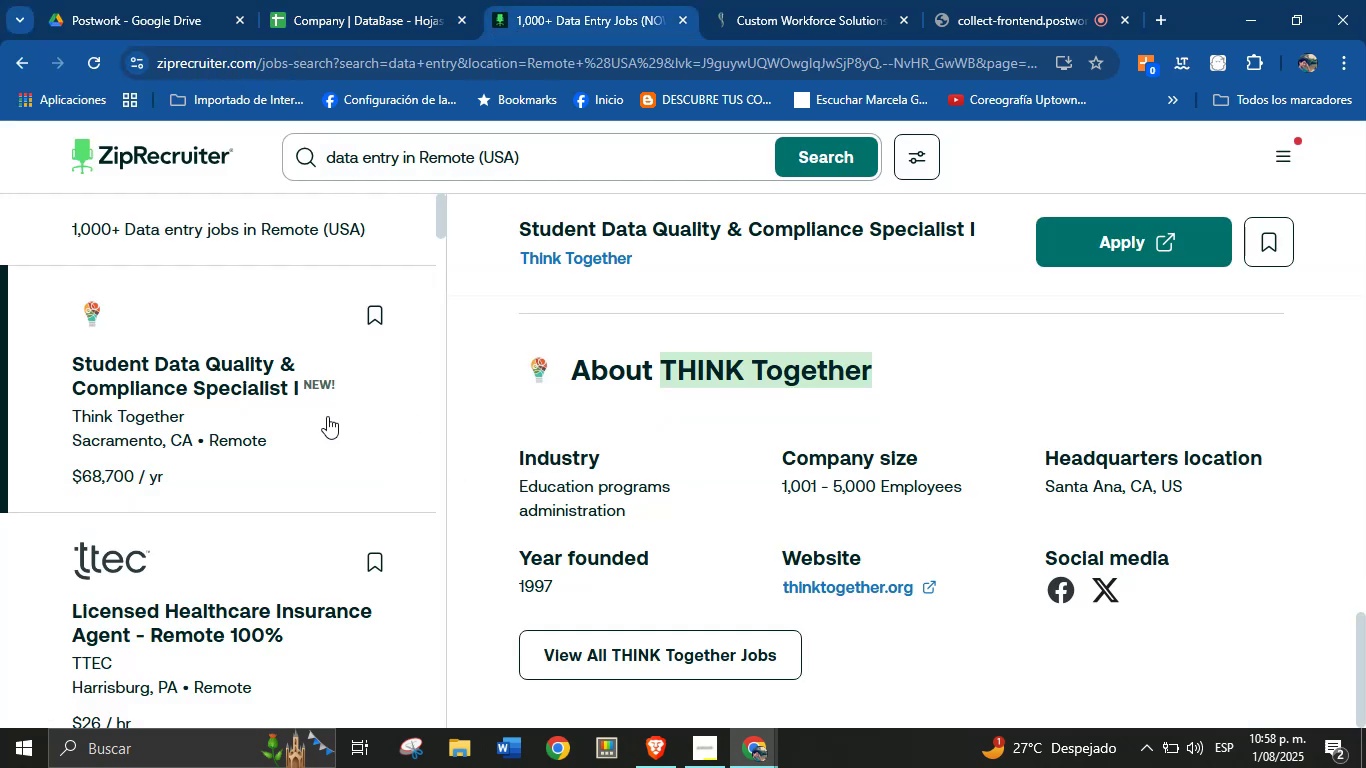 
scroll: coordinate [710, 558], scroll_direction: down, amount: 26.0
 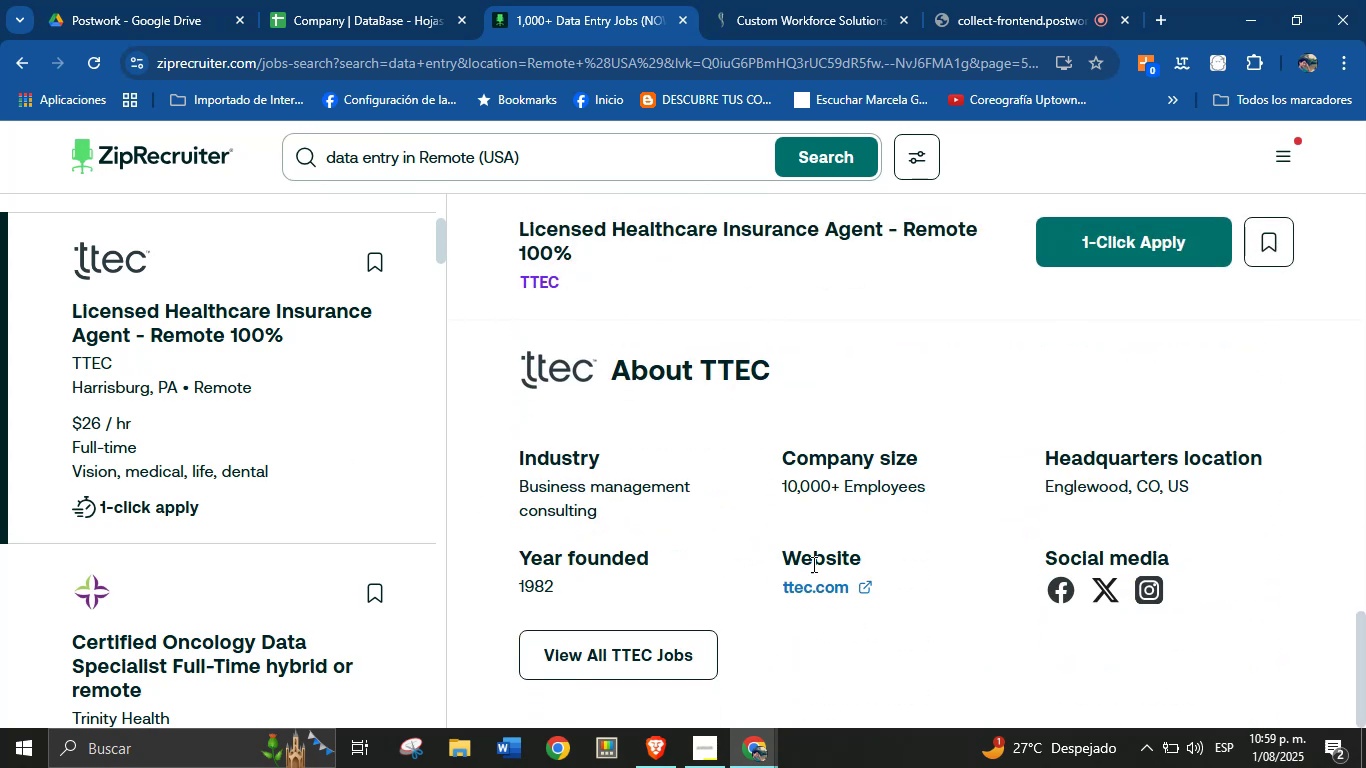 
right_click([819, 583])
 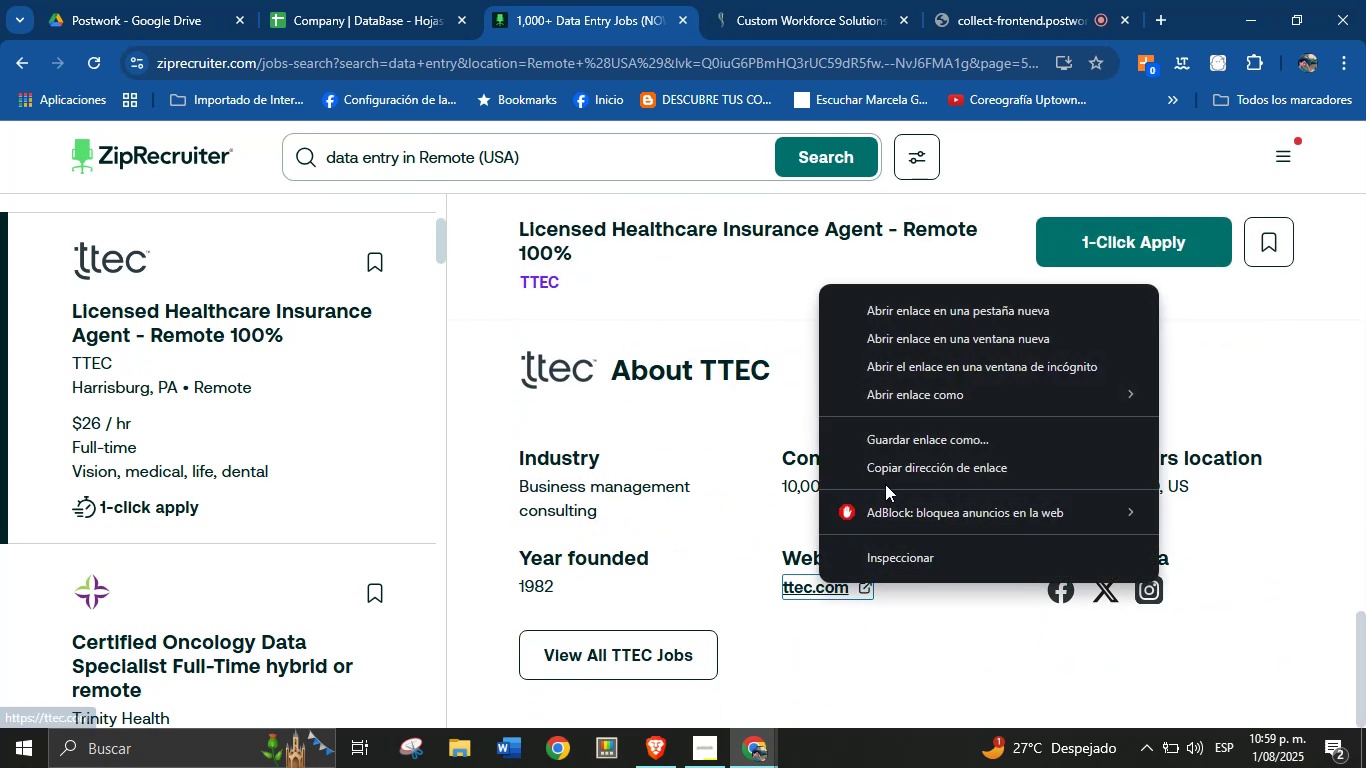 
left_click([907, 470])
 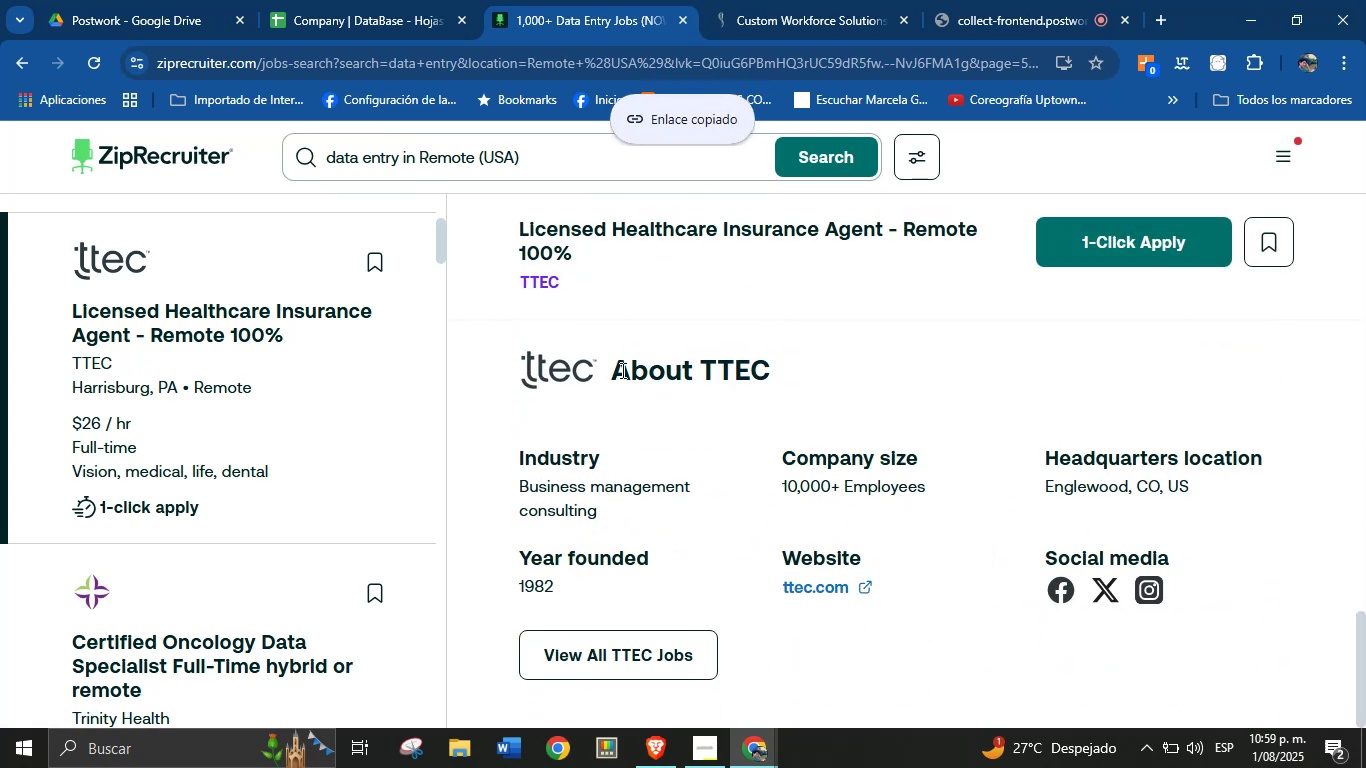 
key(Control+C)
 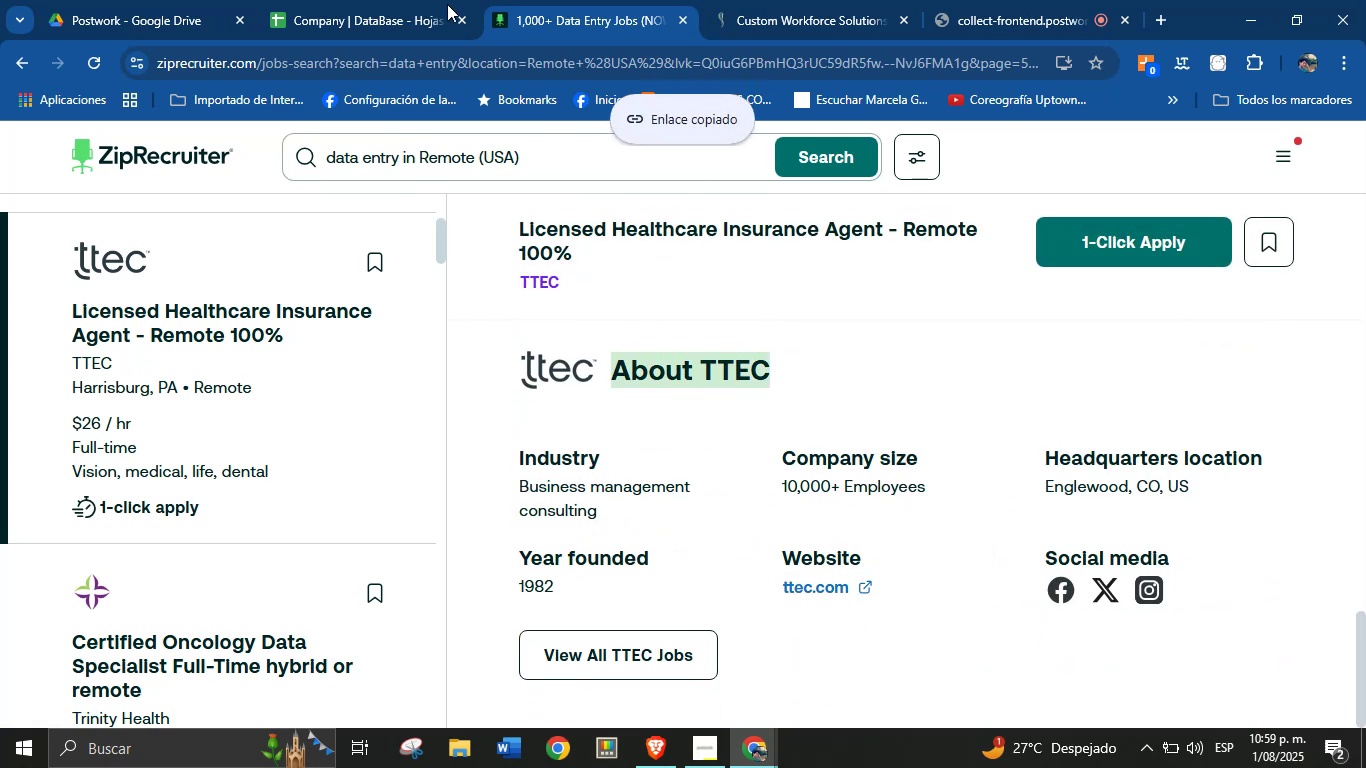 
left_click([387, 0])
 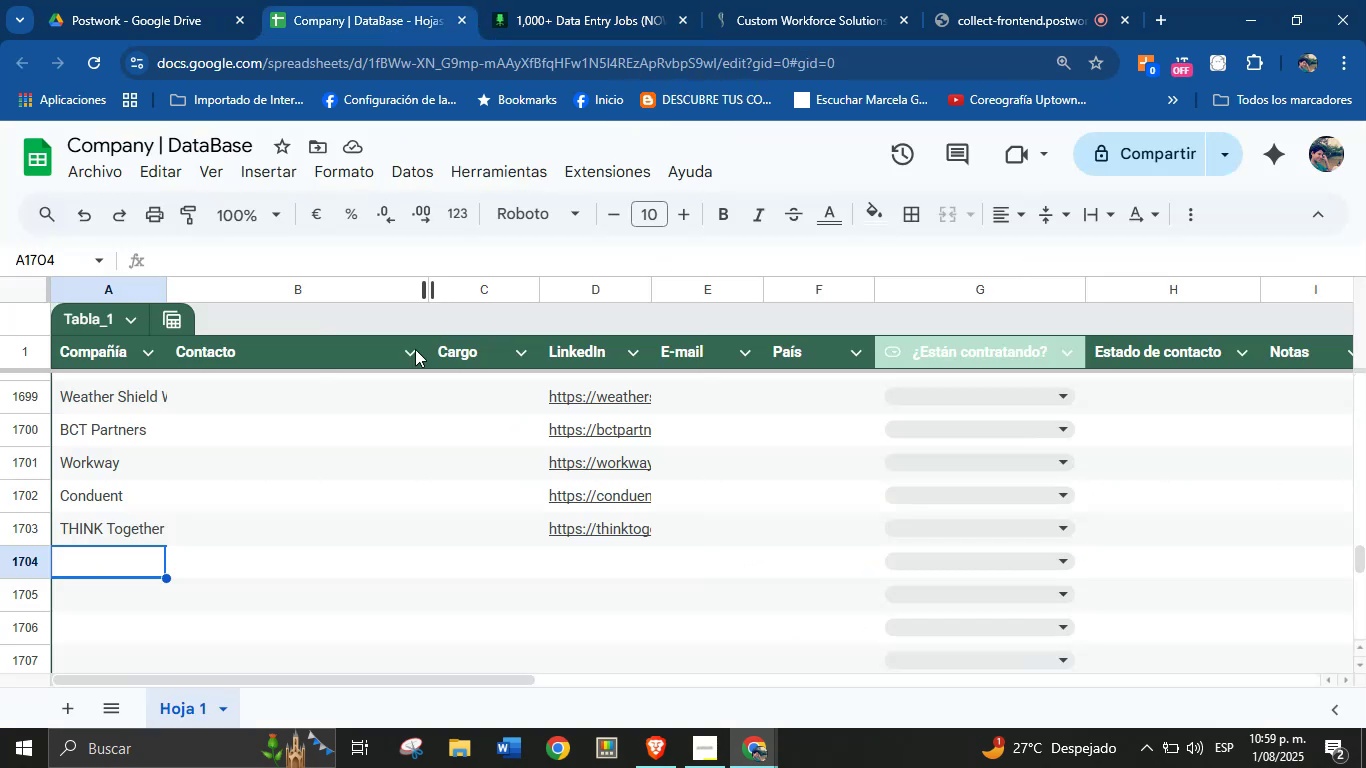 
key(Control+V)
 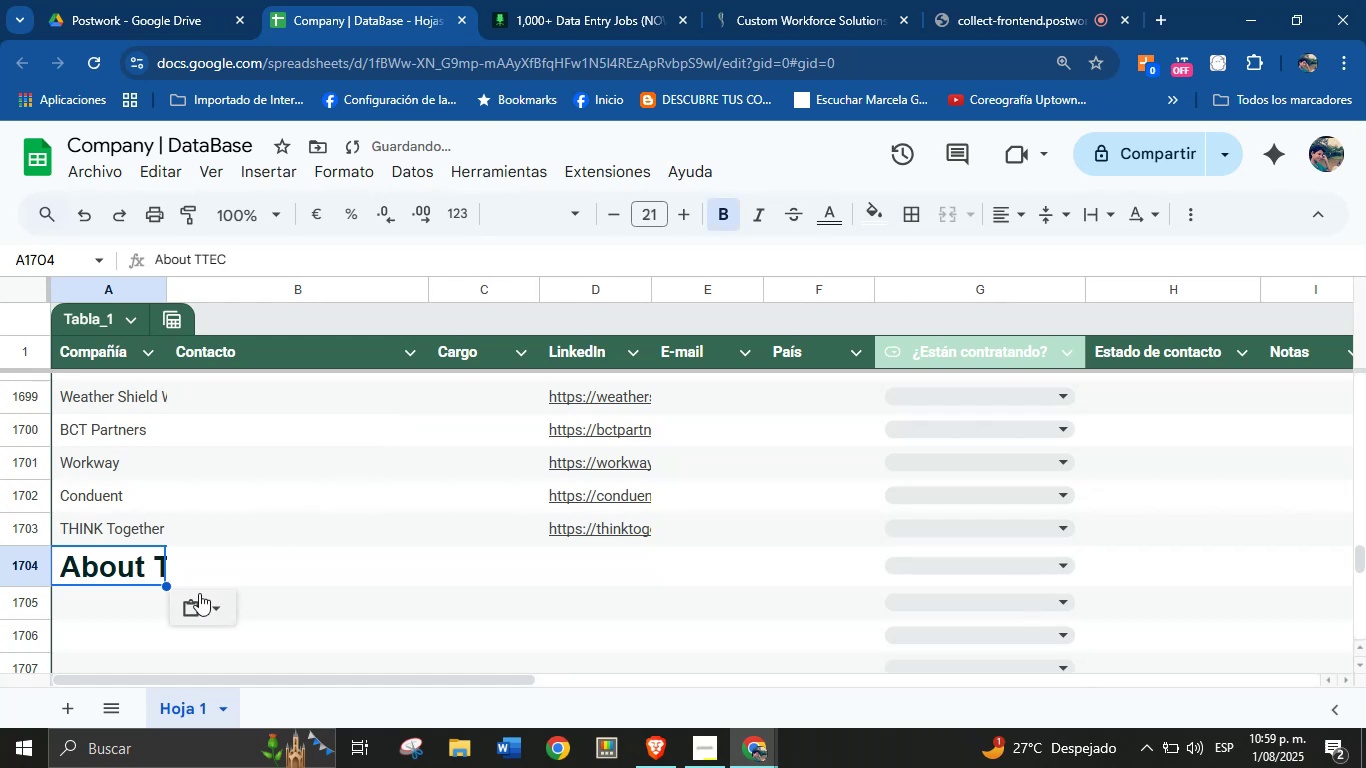 
left_click([220, 607])
 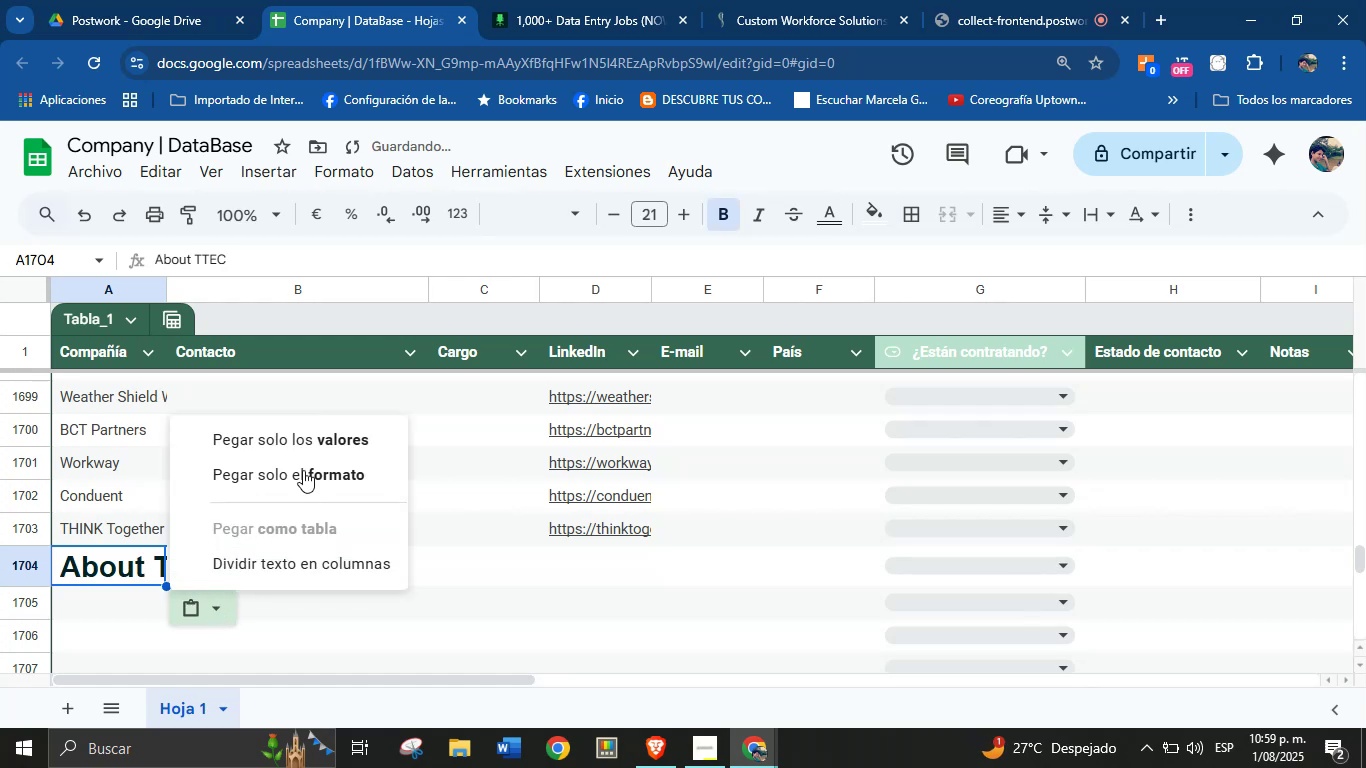 
left_click([317, 434])
 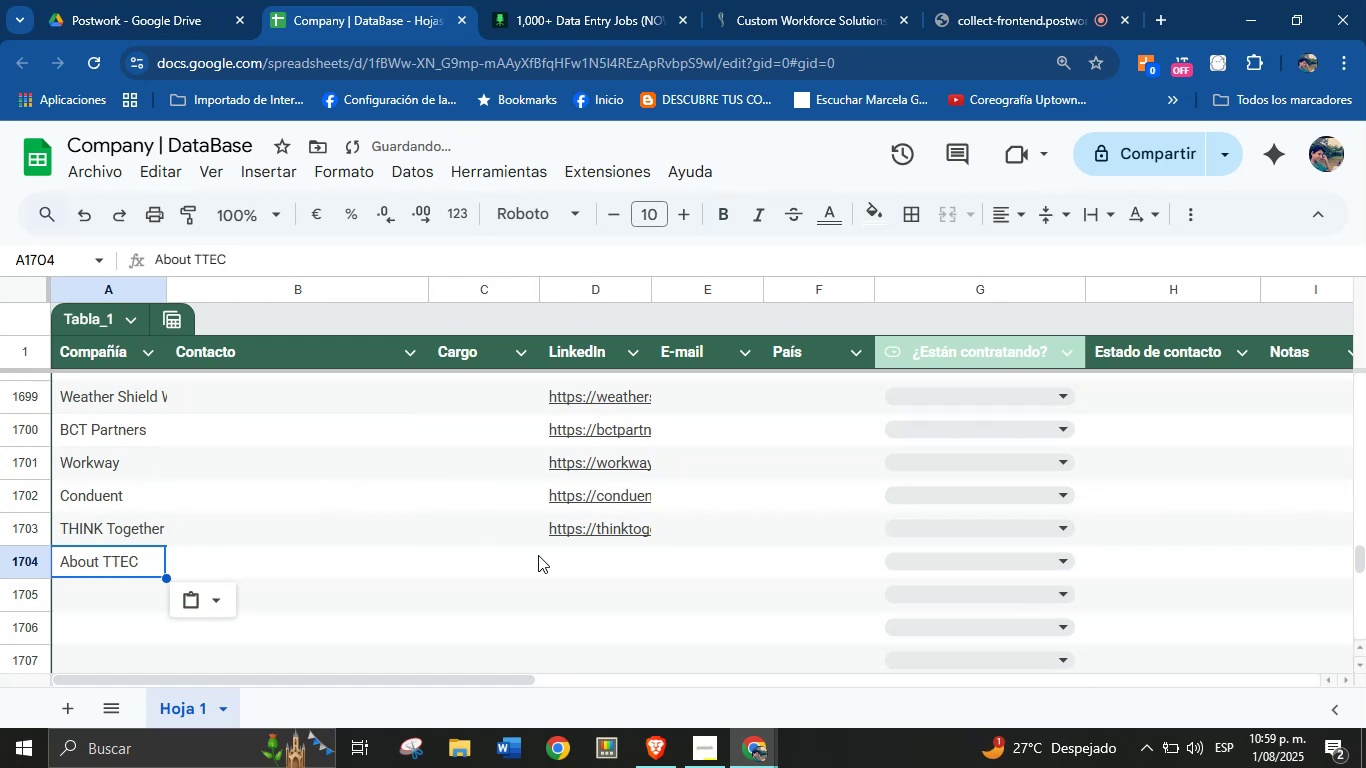 
left_click([580, 559])
 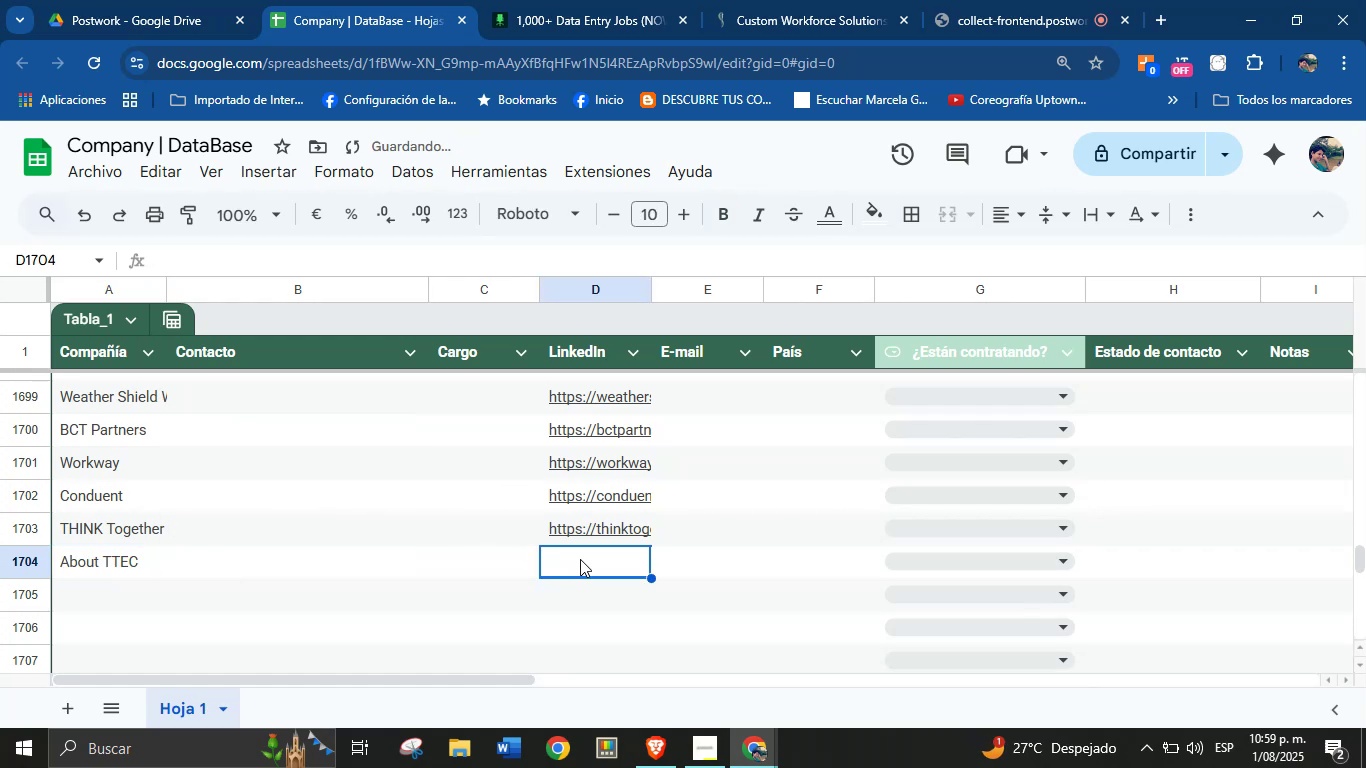 
key(Meta+V)
 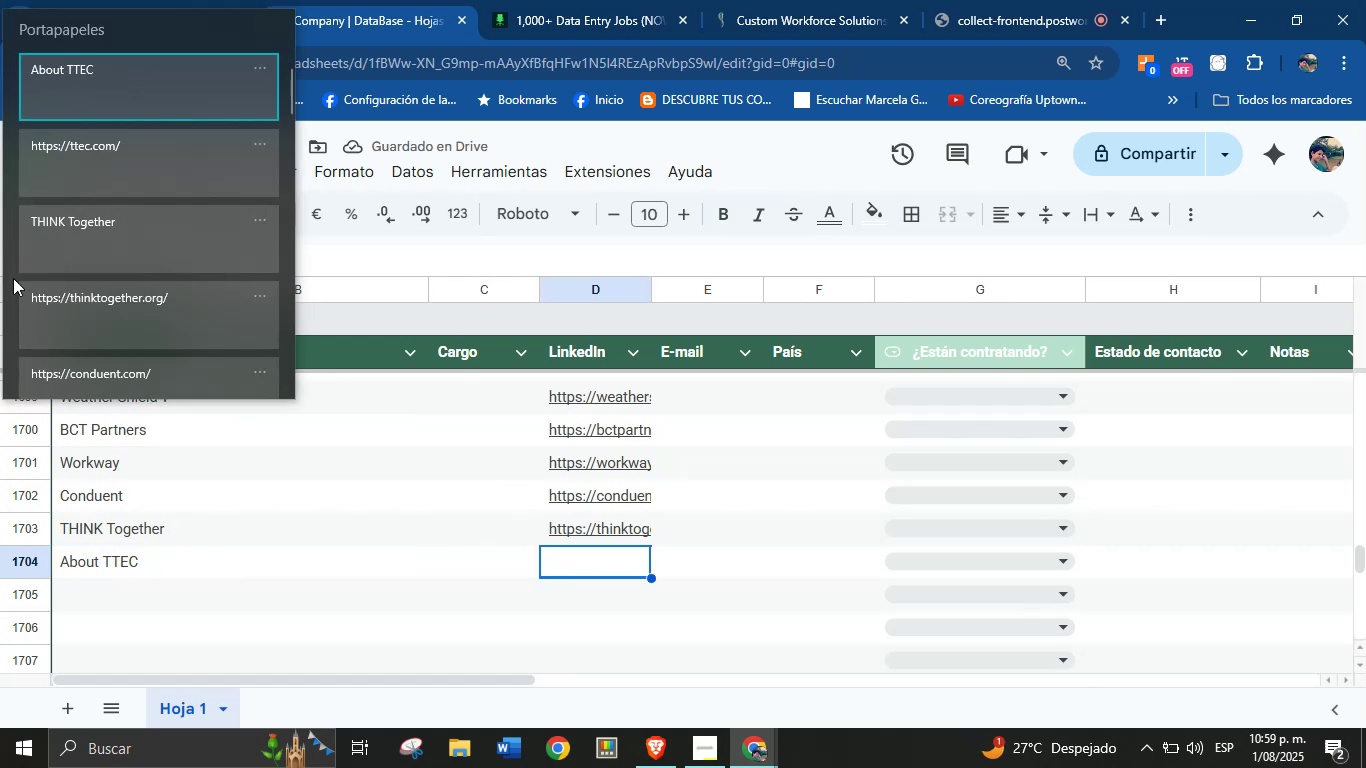 
left_click([76, 165])
 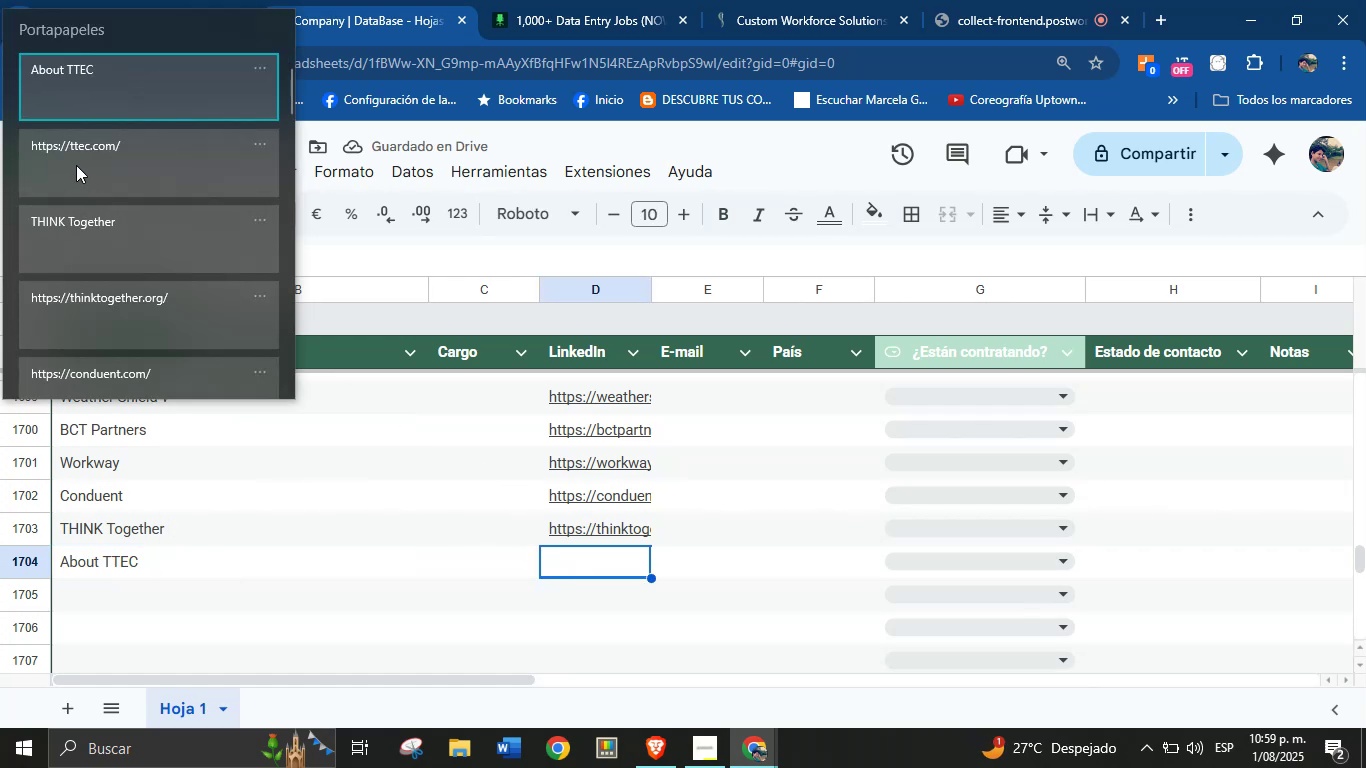 
key(Control+ControlLeft)
 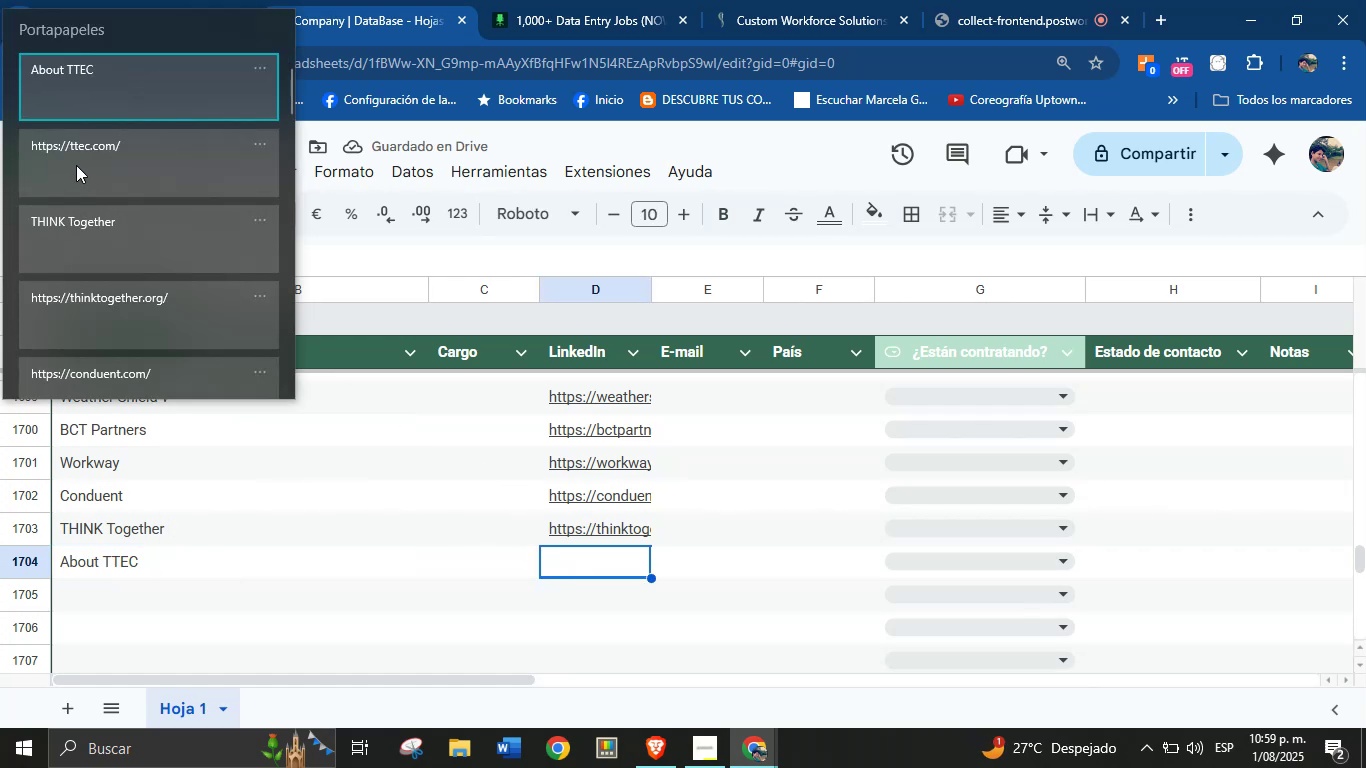 
key(Control+V)
 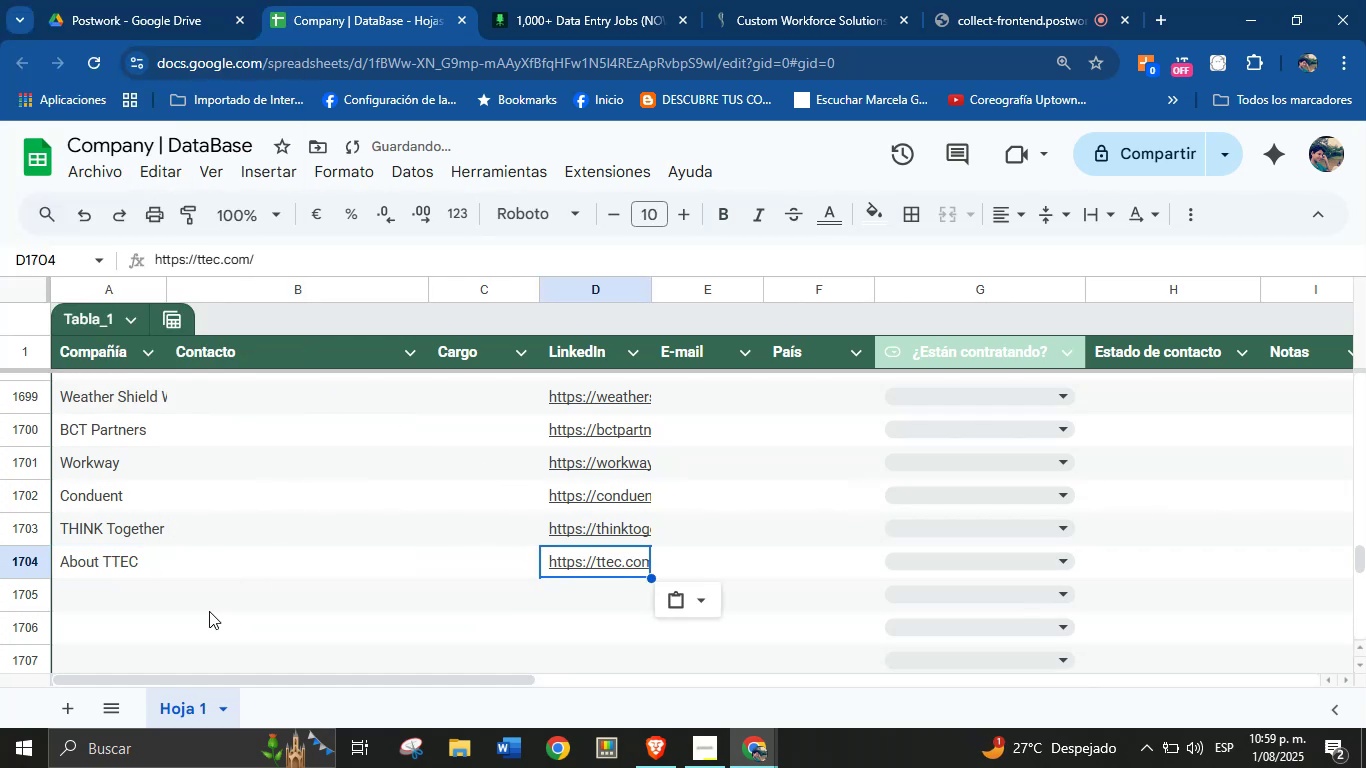 
left_click([151, 601])
 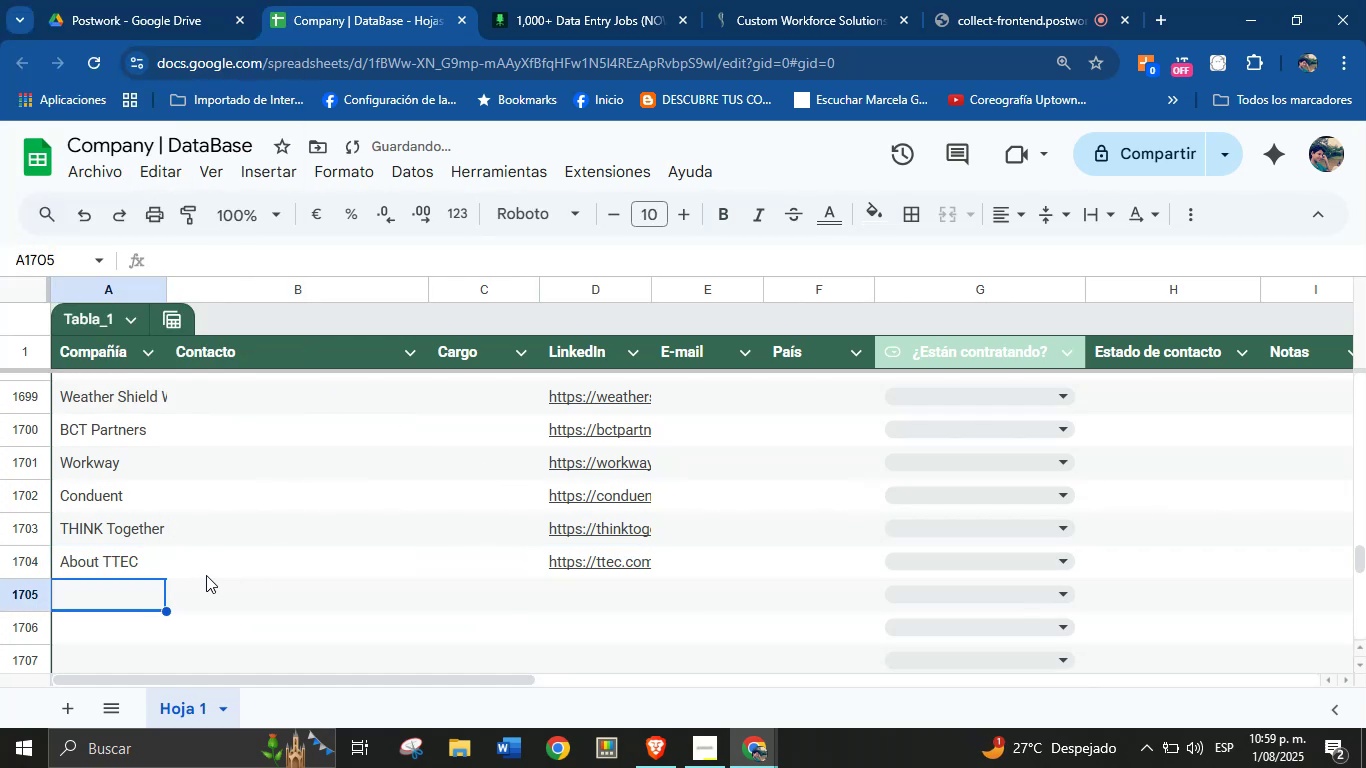 
scroll: coordinate [248, 561], scroll_direction: down, amount: 1.0
 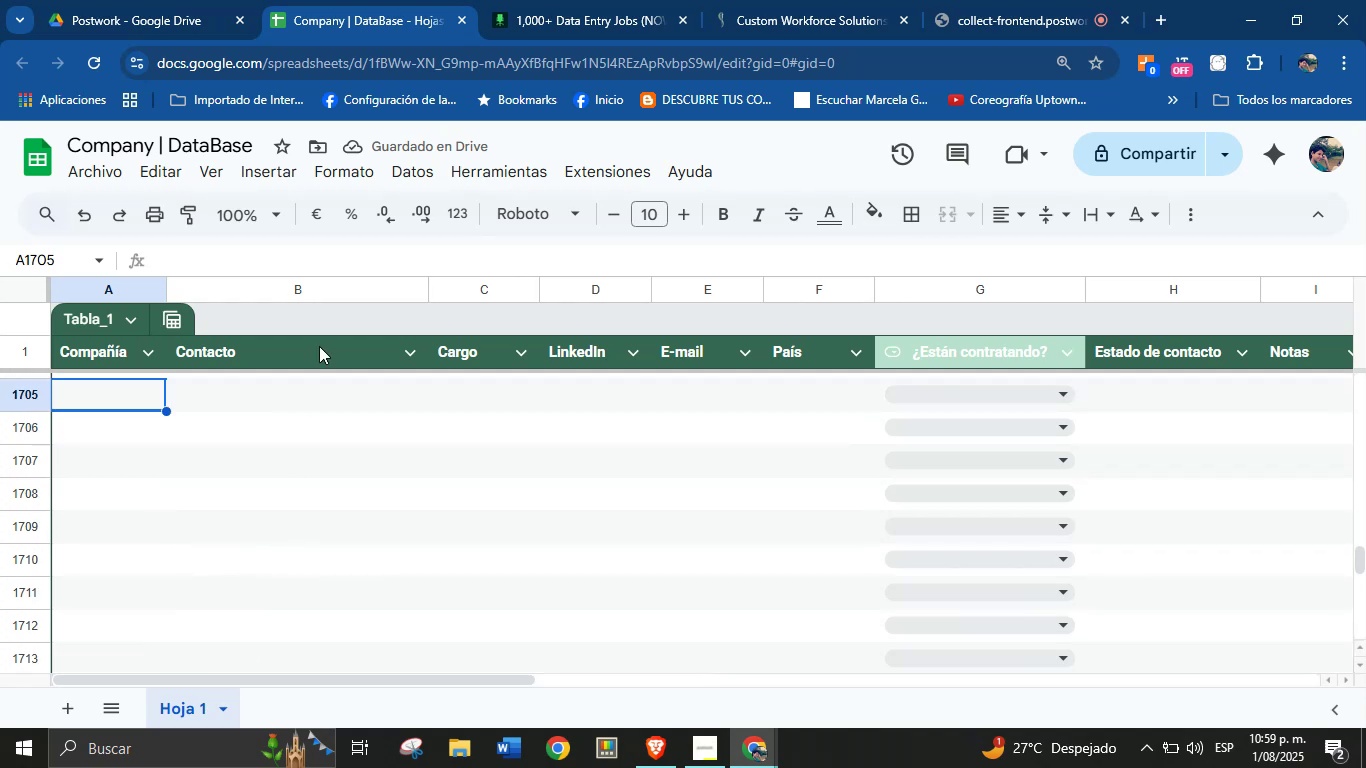 
left_click([559, 0])
 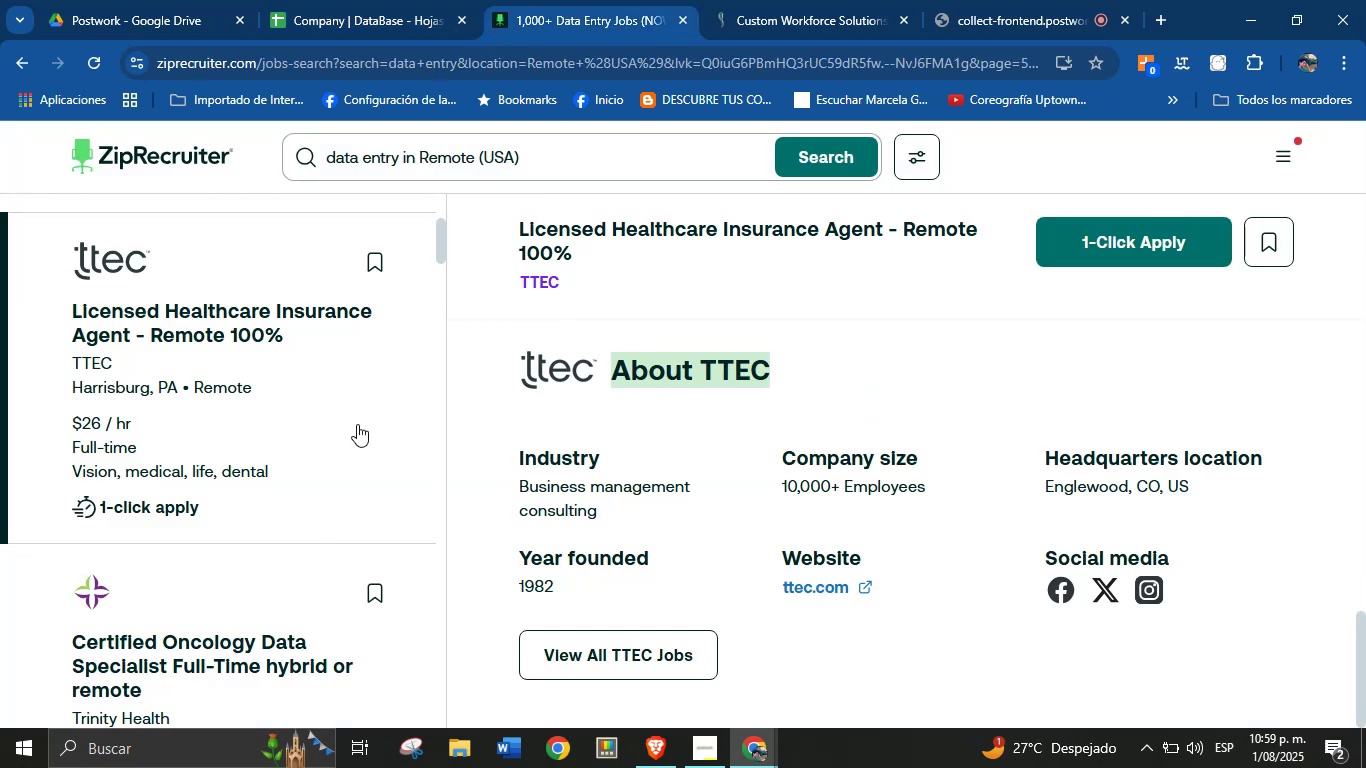 
scroll: coordinate [246, 460], scroll_direction: down, amount: 2.0
 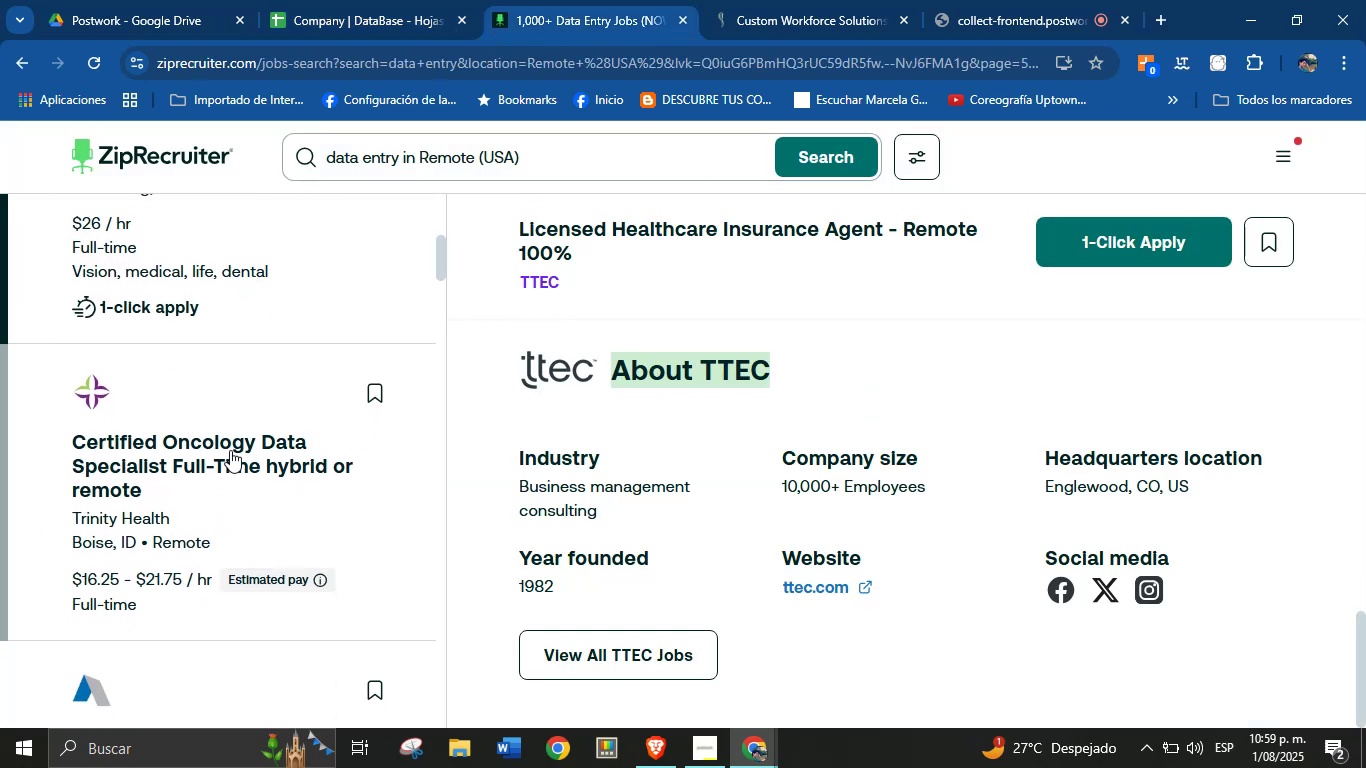 
left_click([230, 450])
 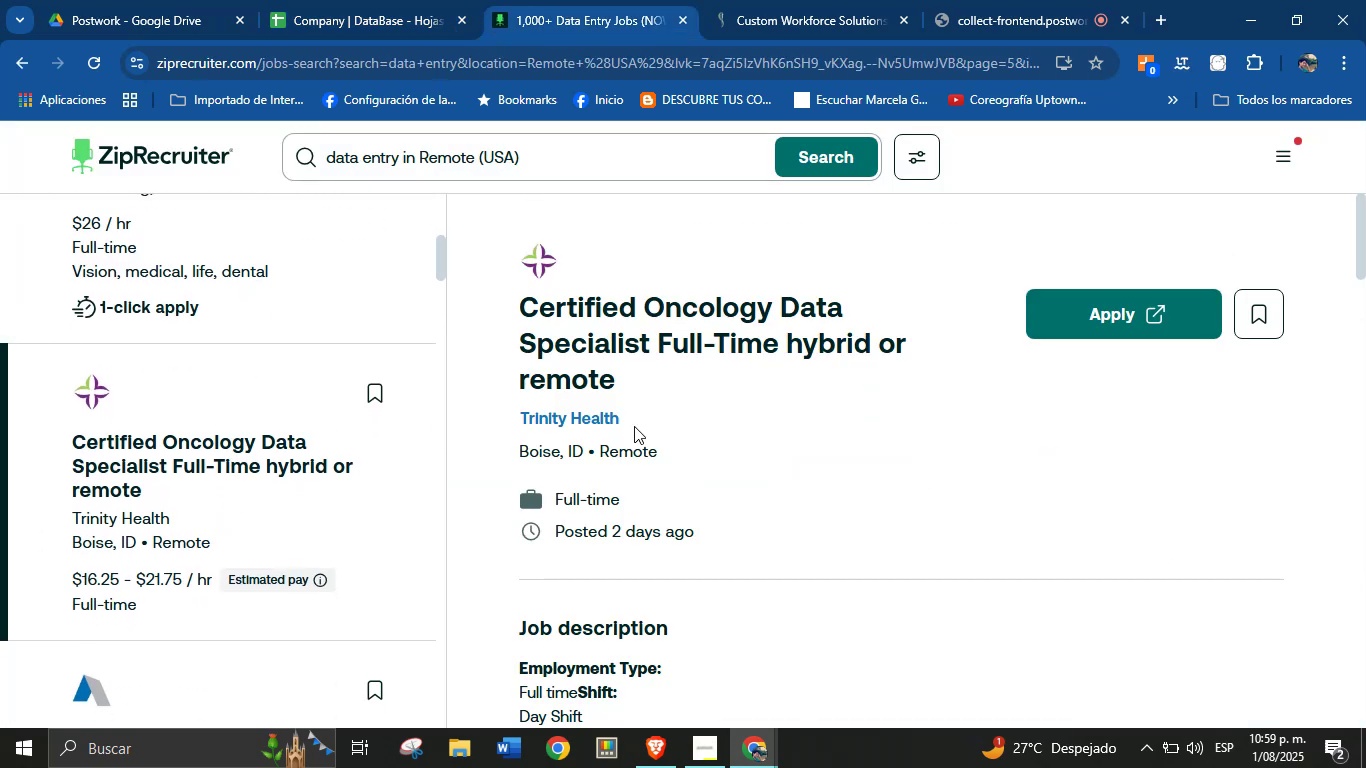 
scroll: coordinate [168, 480], scroll_direction: down, amount: 38.0
 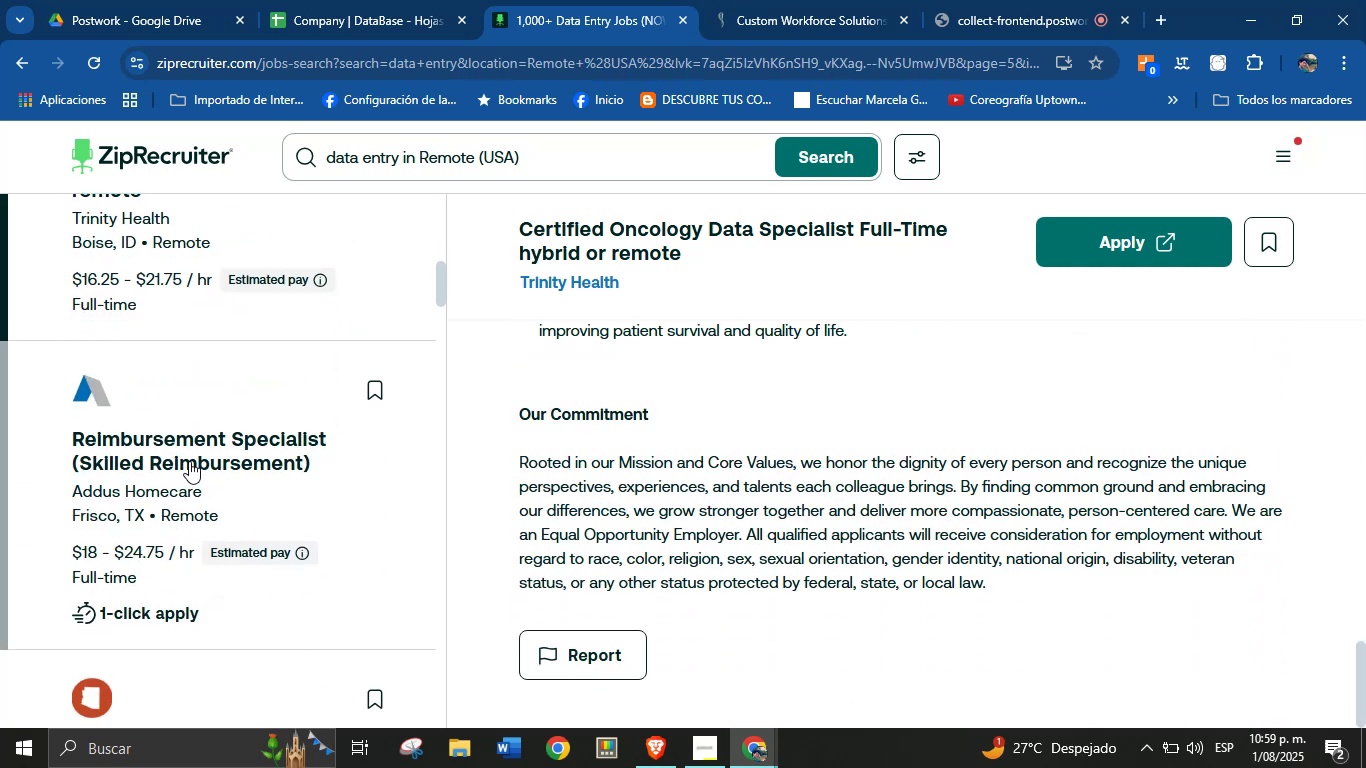 
left_click([189, 461])
 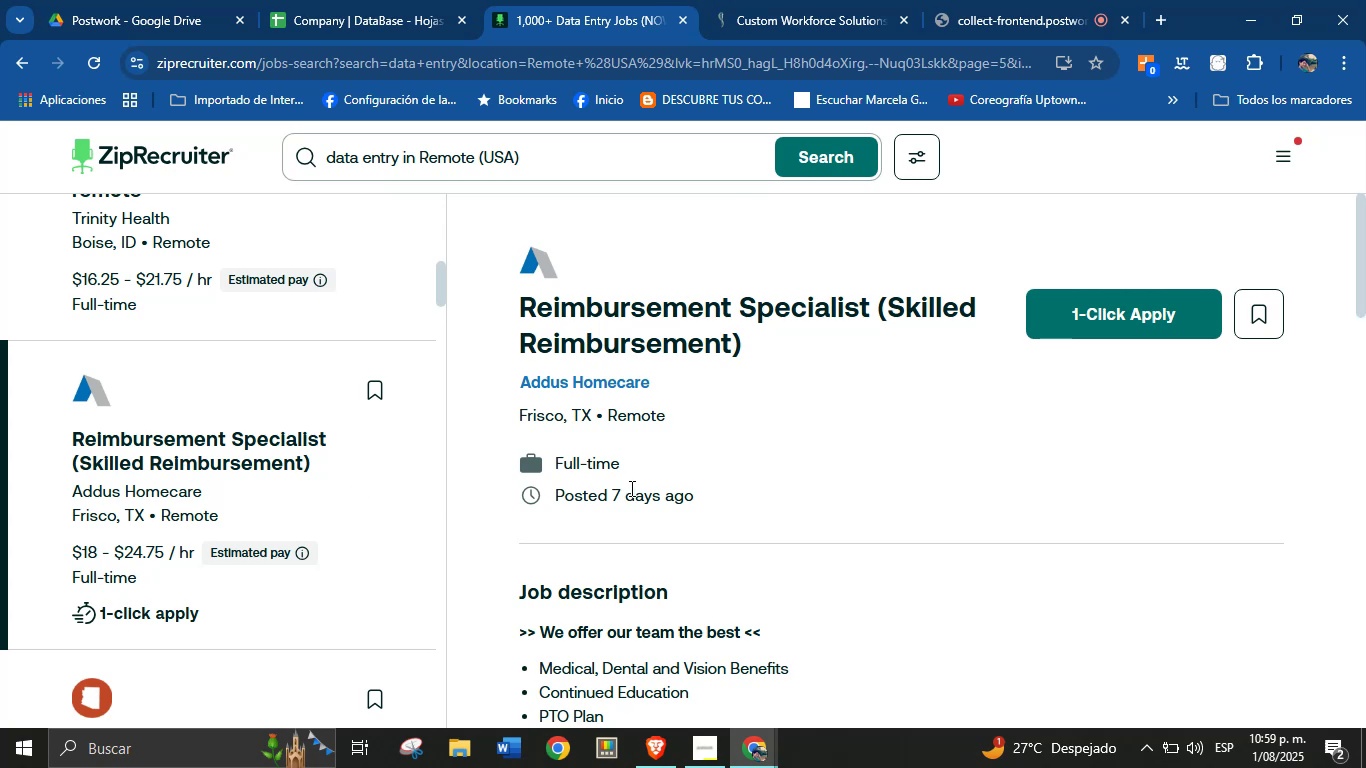 
scroll: coordinate [725, 515], scroll_direction: down, amount: 19.0
 